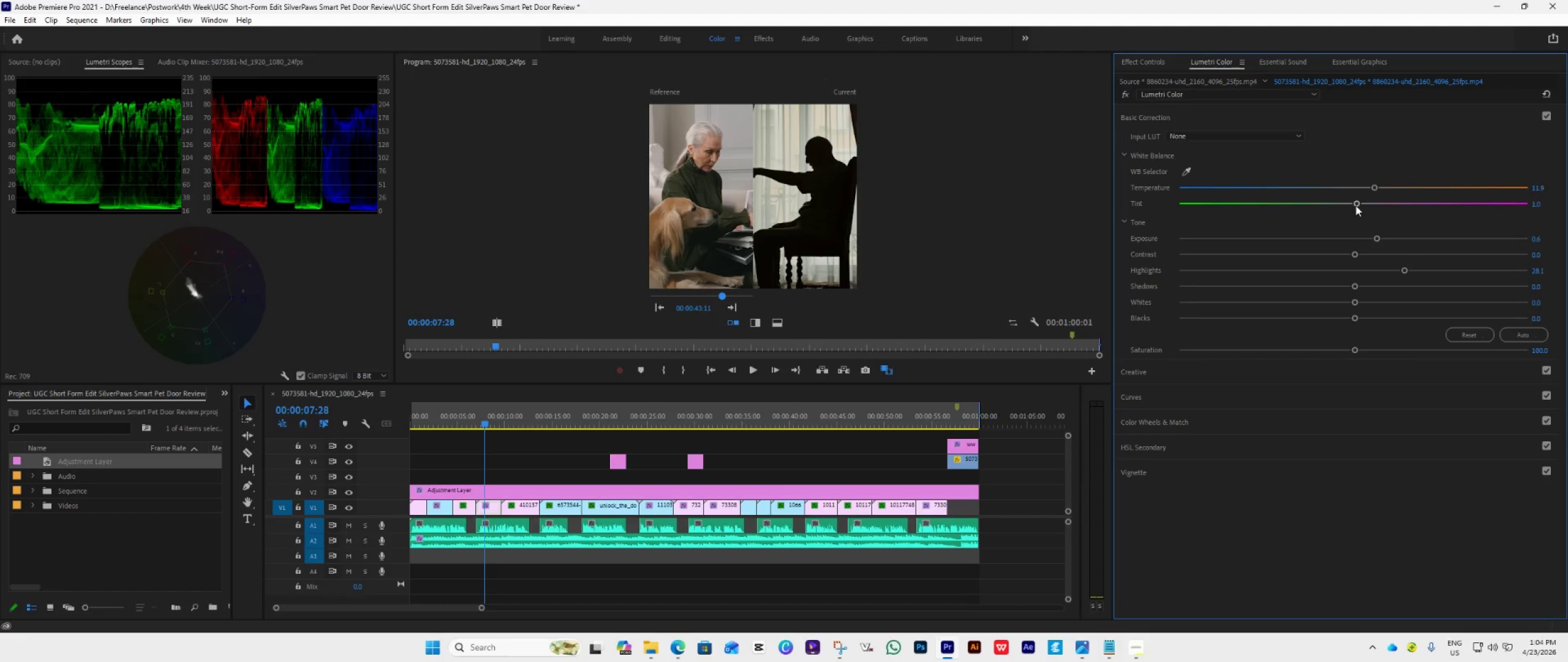 
left_click_drag(start_coordinate=[1355, 205], to_coordinate=[1370, 210])
 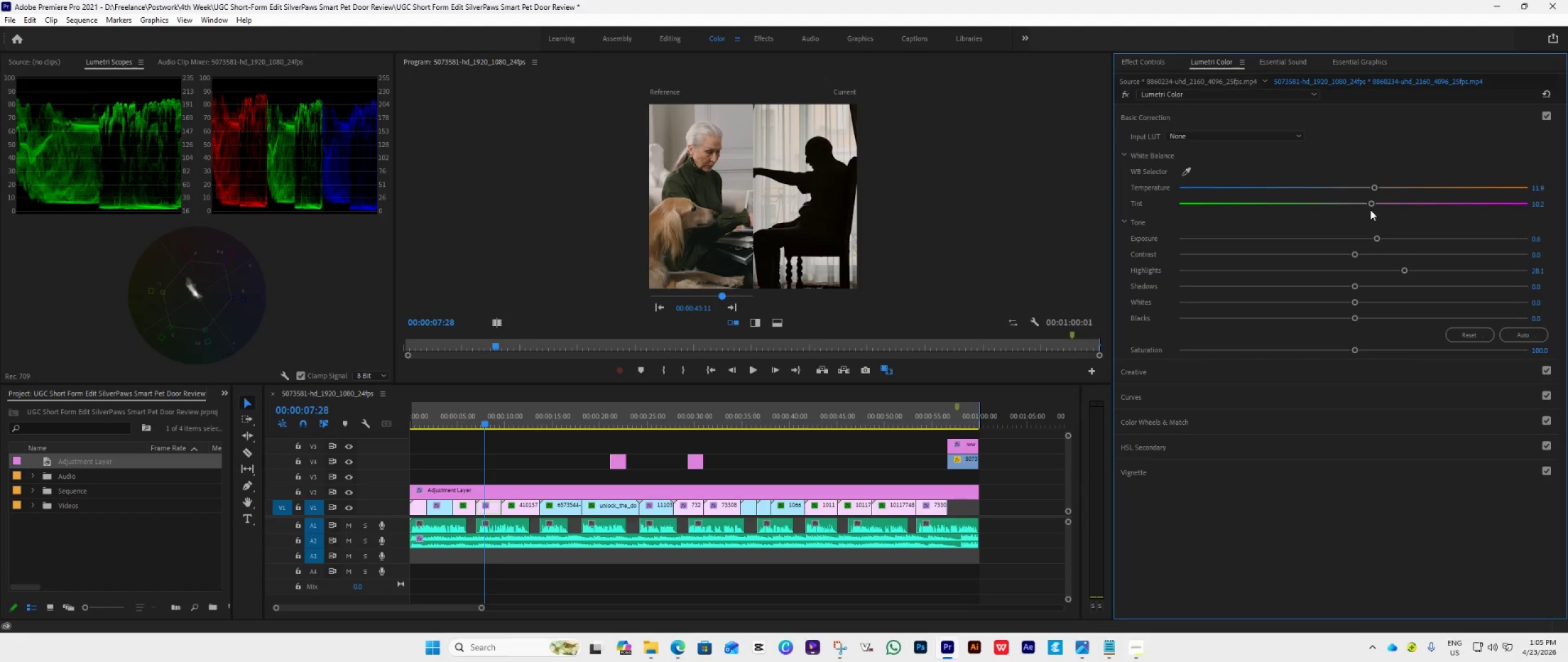 
wait(6.83)
 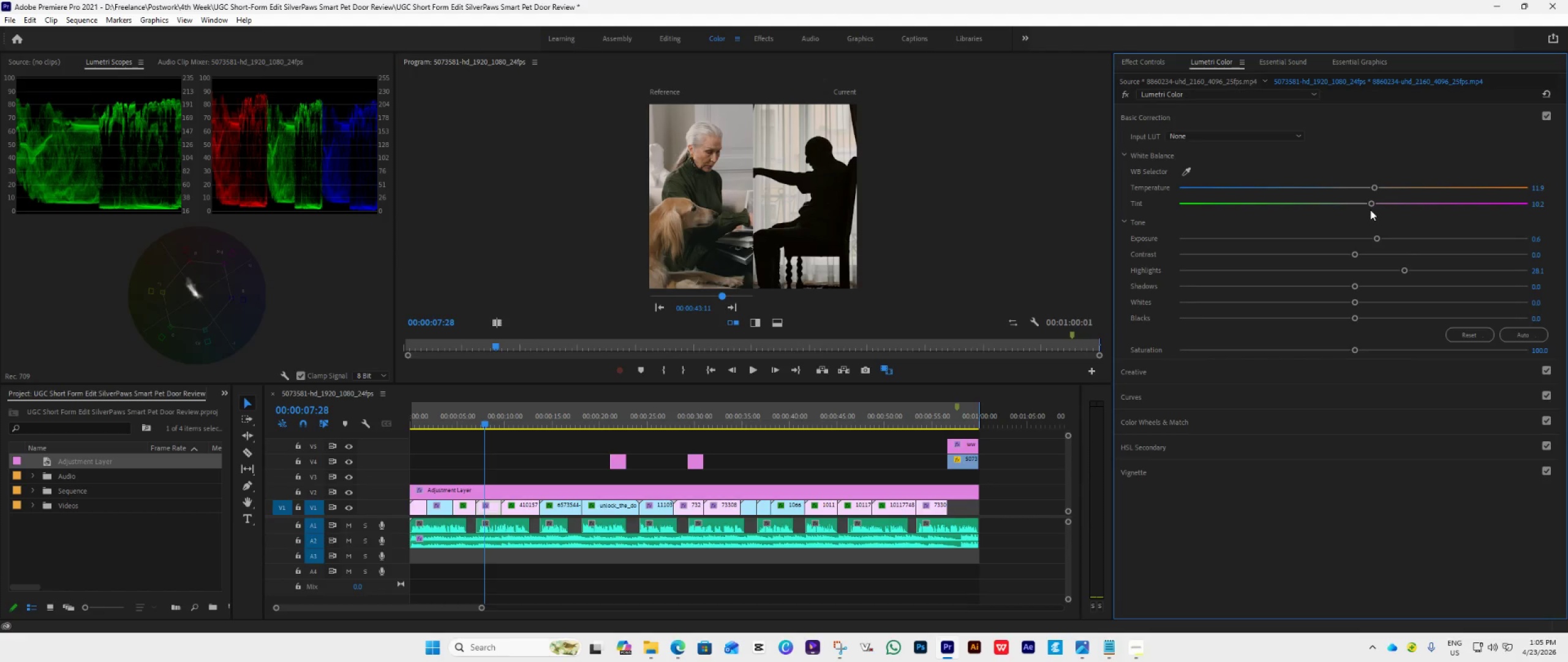 
left_click_drag(start_coordinate=[484, 420], to_coordinate=[519, 432])
 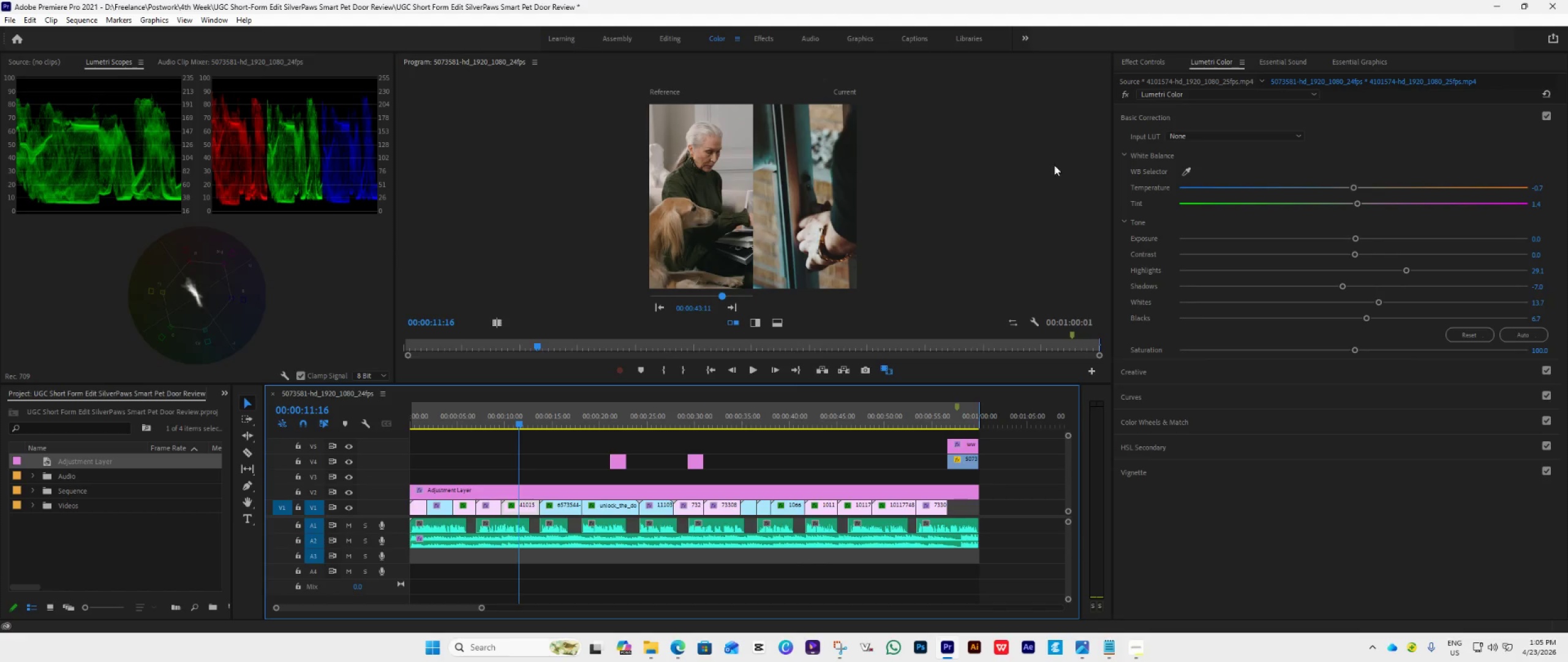 
wait(6.56)
 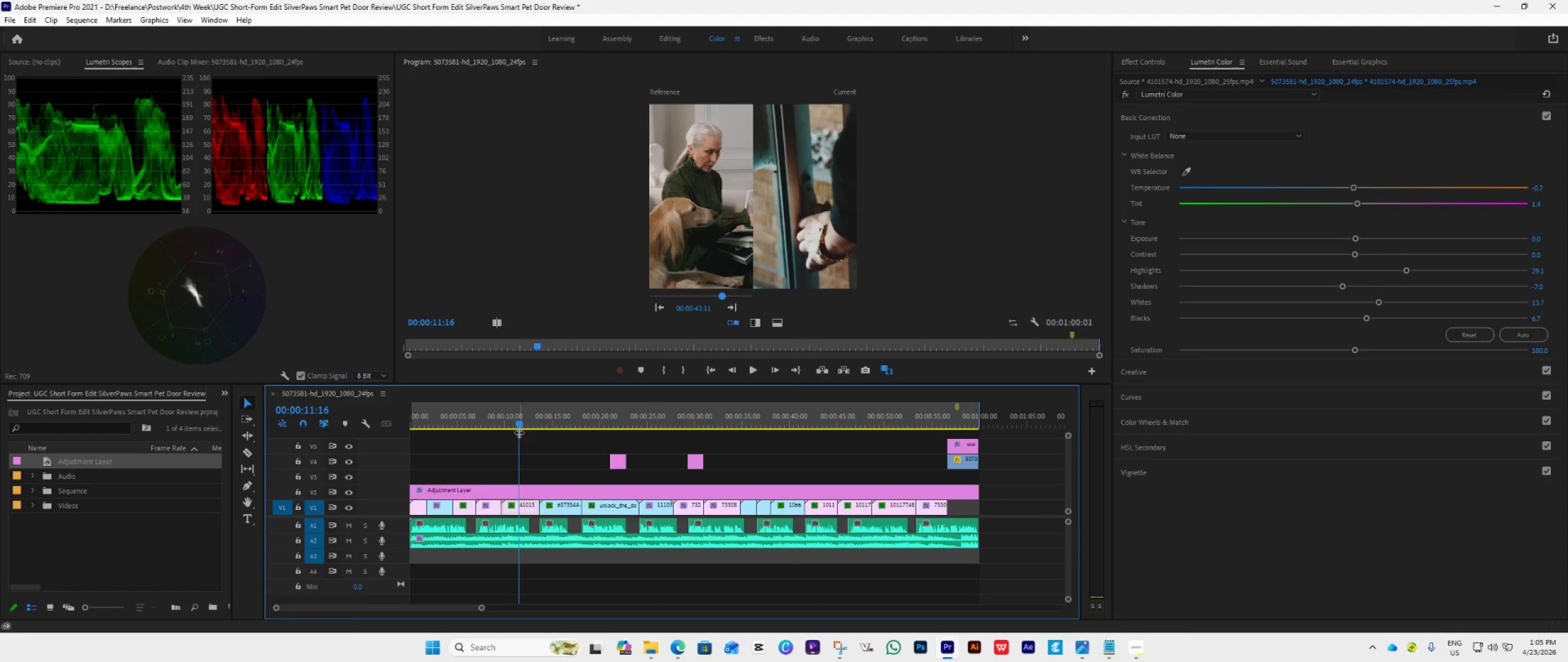 
left_click_drag(start_coordinate=[1354, 186], to_coordinate=[1381, 193])
 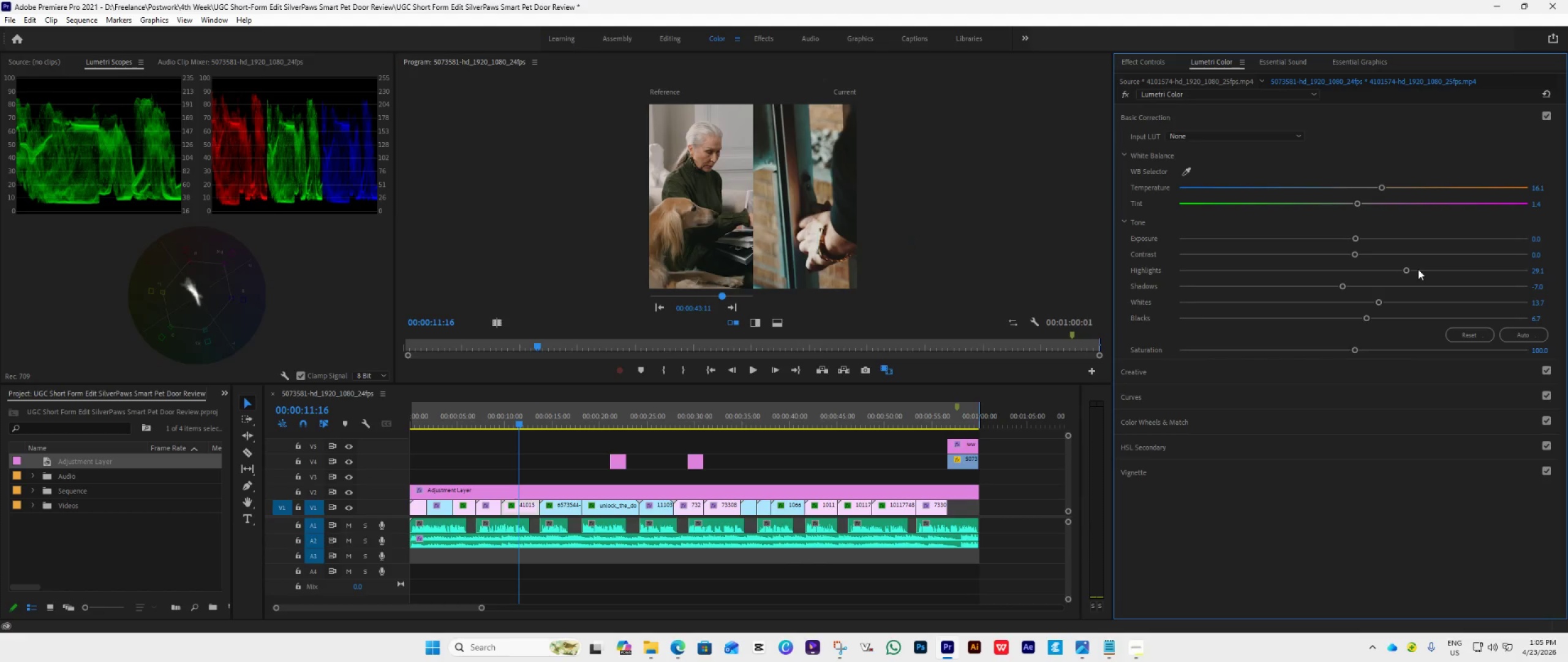 
wait(6.41)
 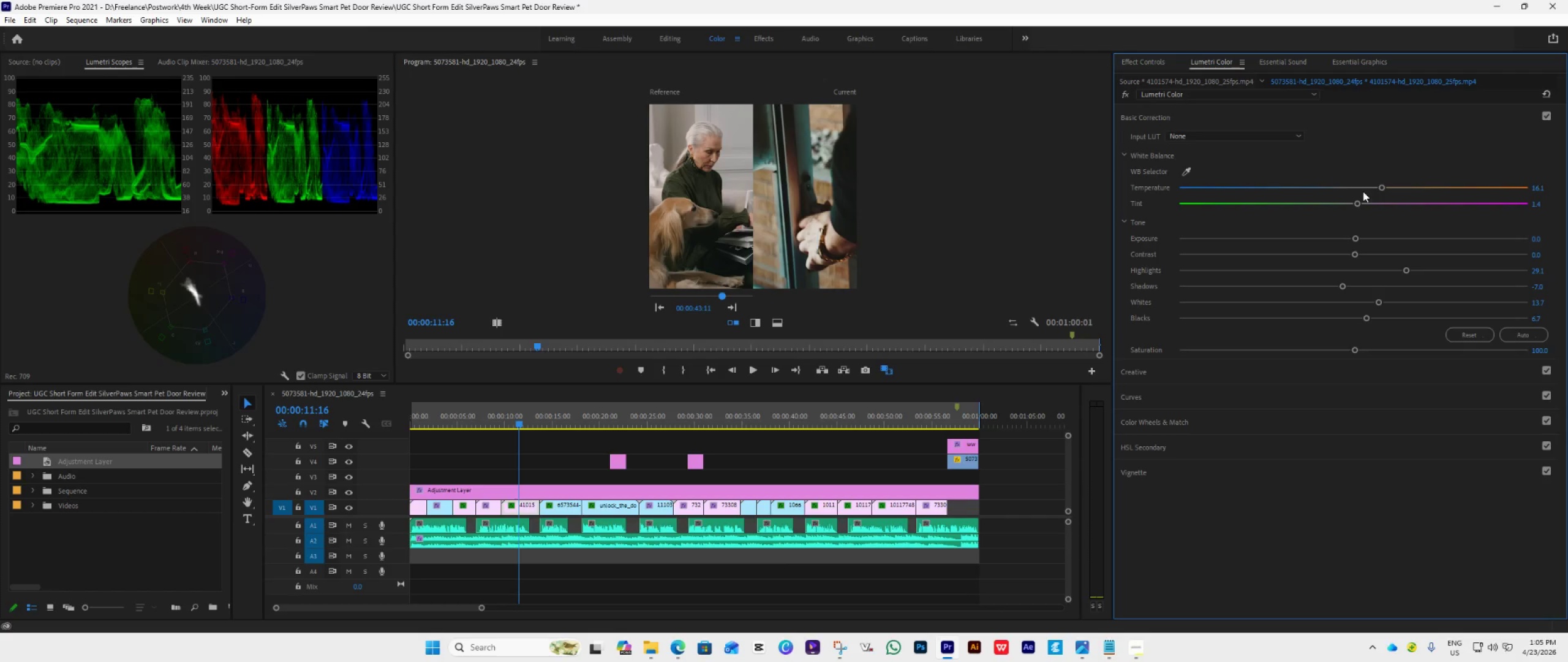 
left_click([887, 368])
 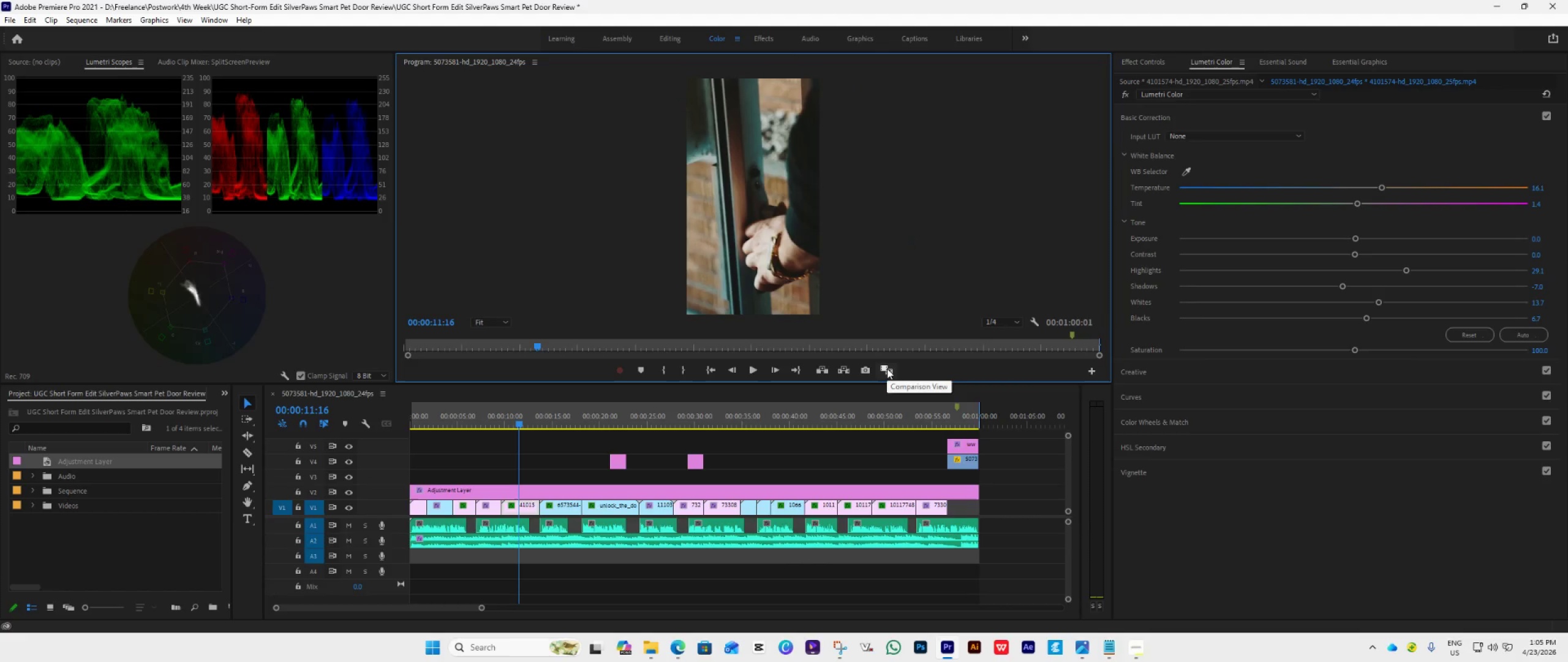 
left_click([887, 368])
 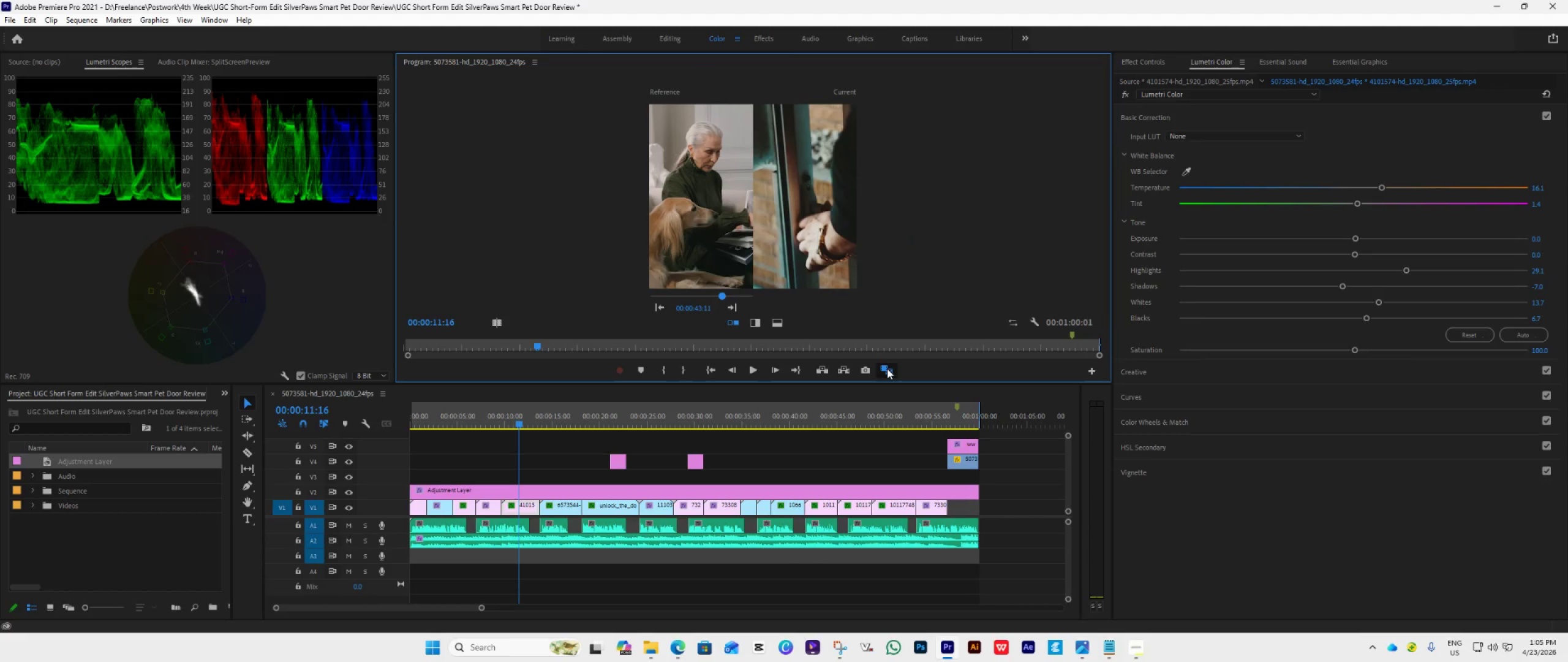 
left_click([887, 368])
 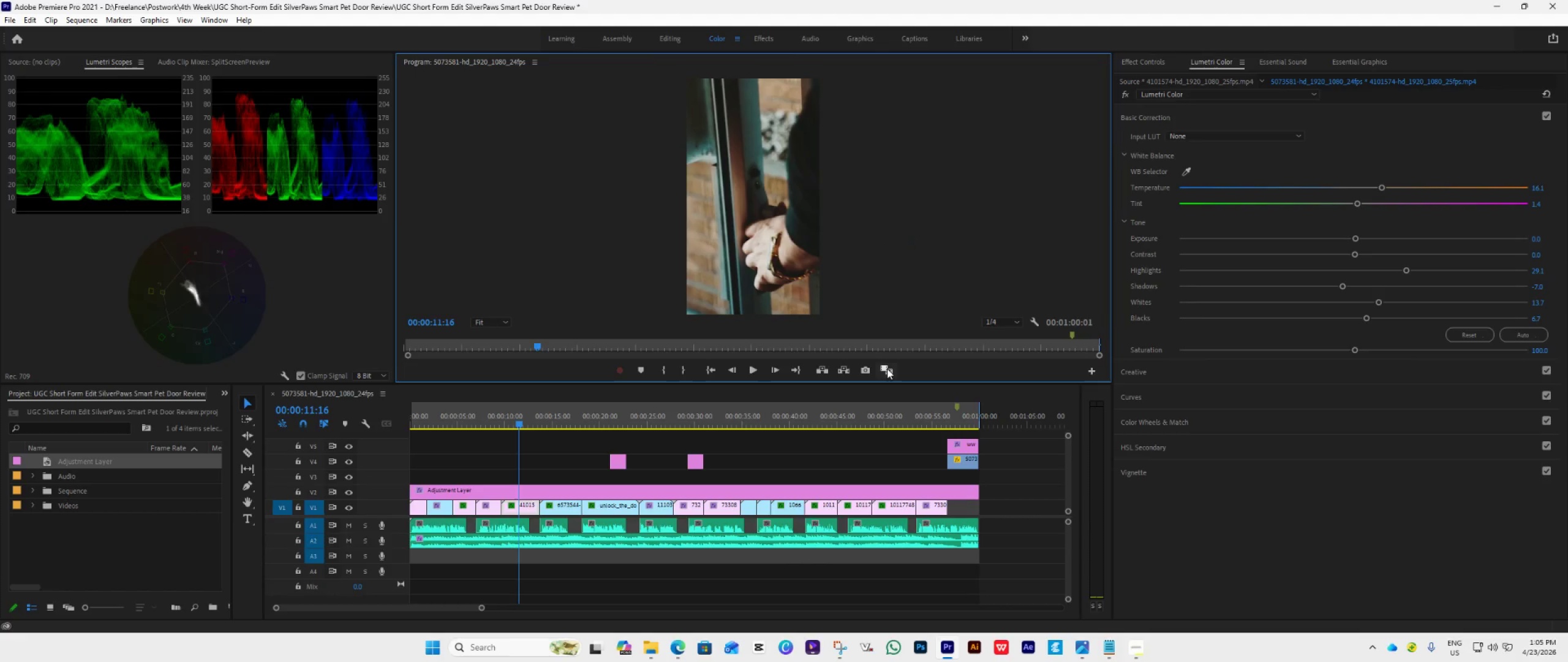 
left_click([887, 368])
 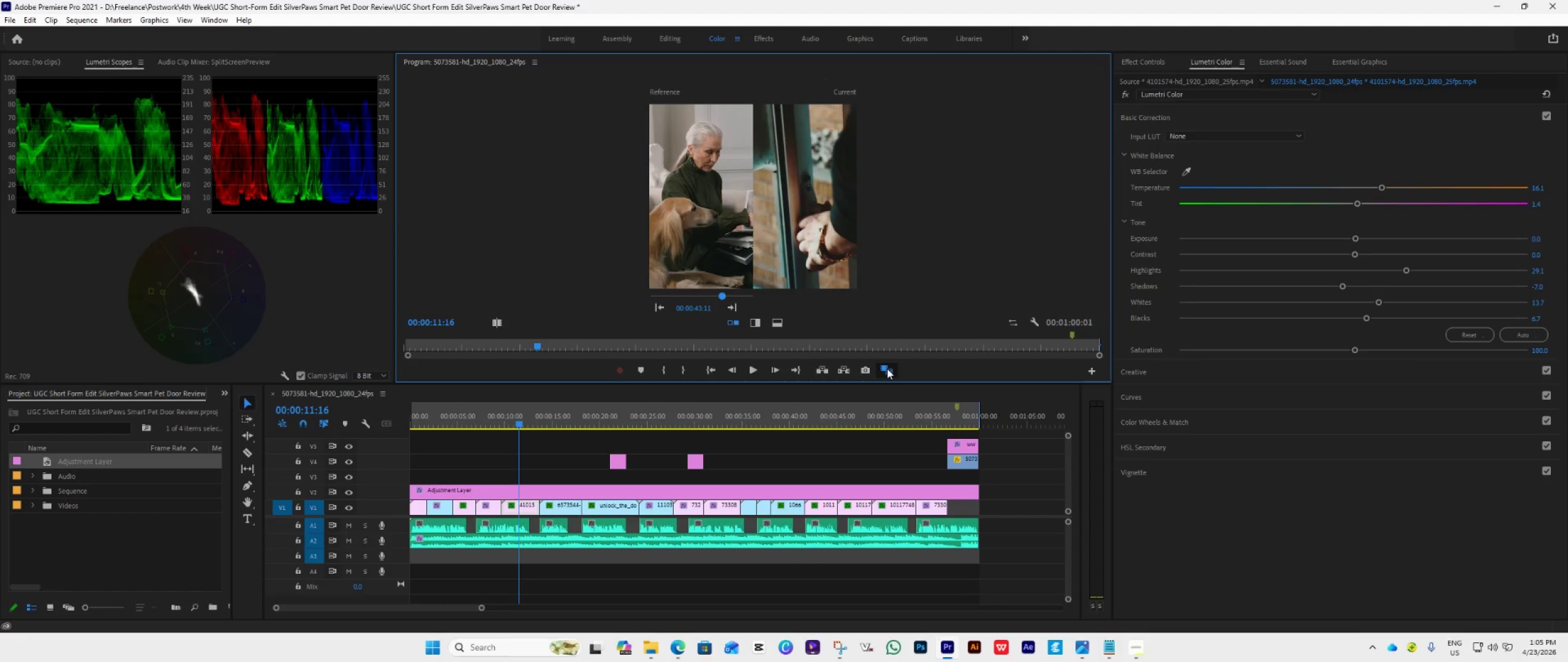 
wait(8.41)
 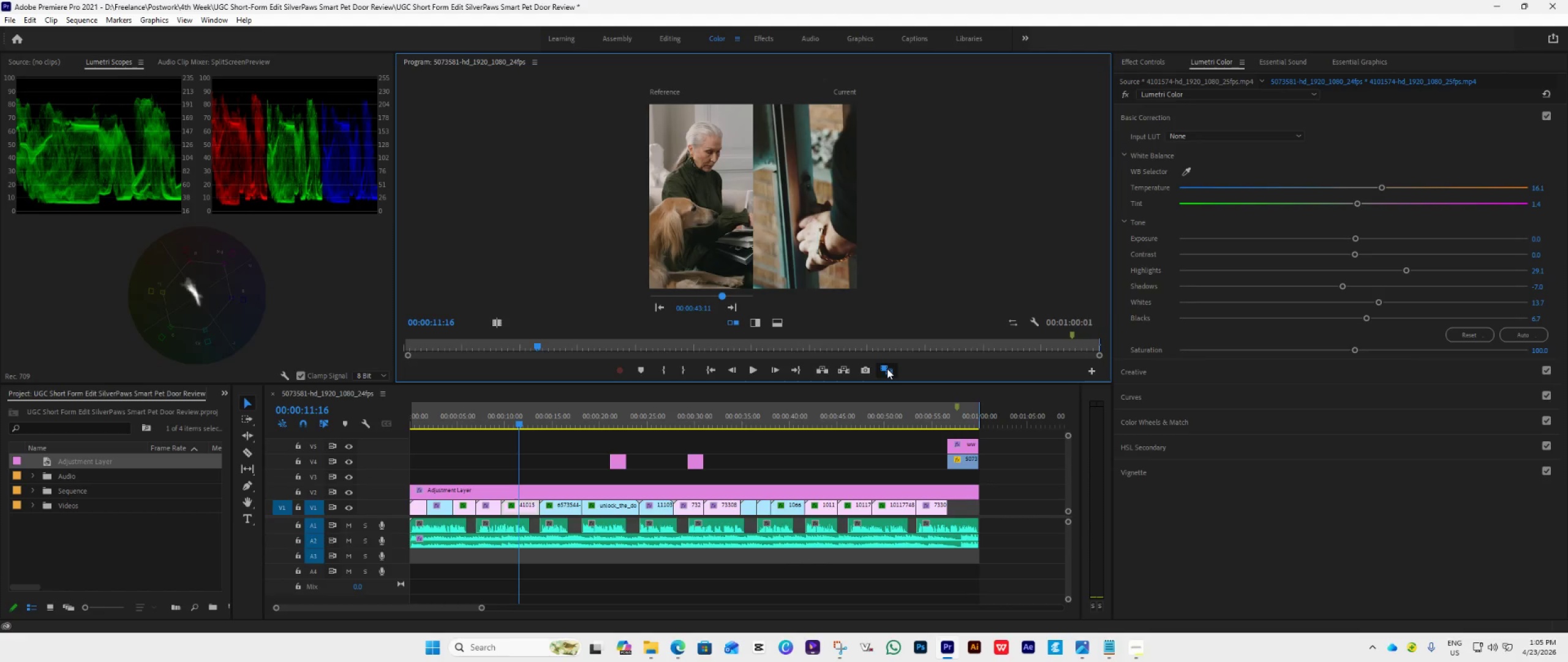 
left_click_drag(start_coordinate=[1355, 251], to_coordinate=[1340, 256])
 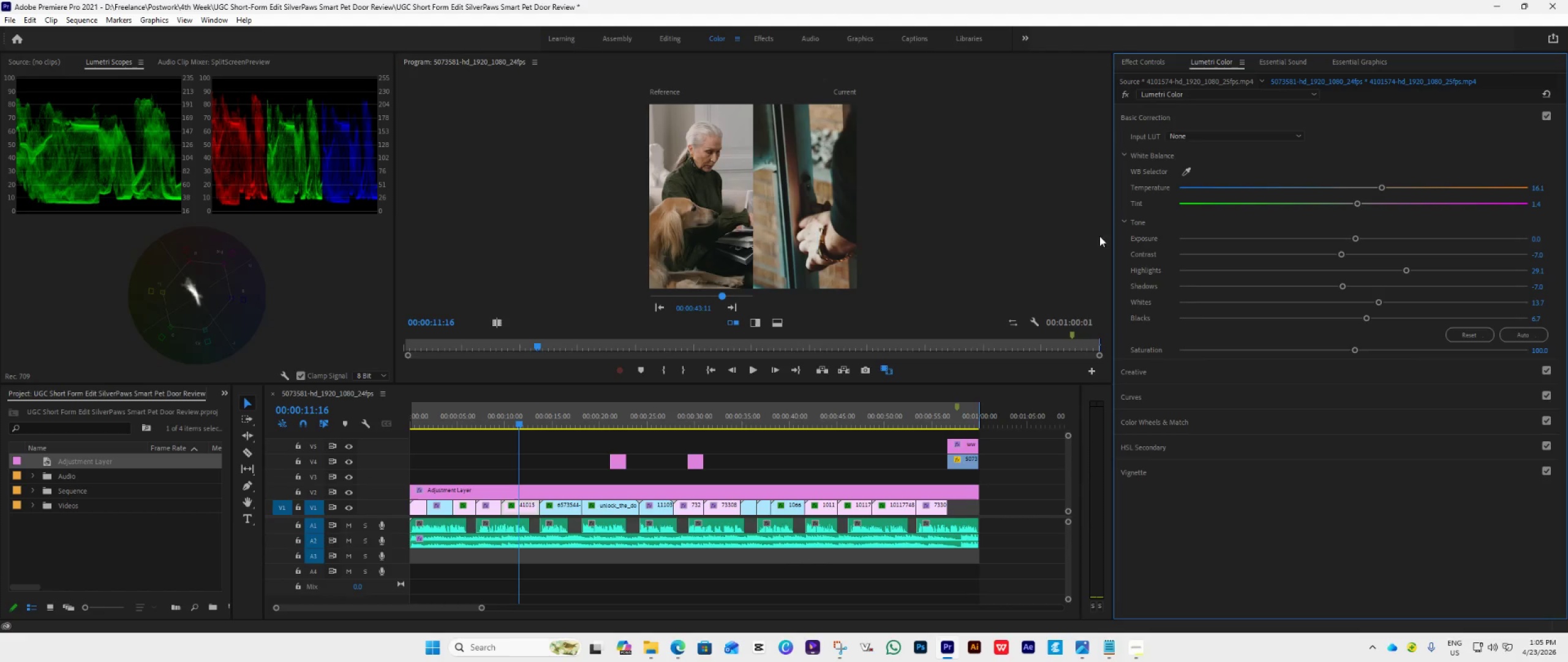 
wait(5.51)
 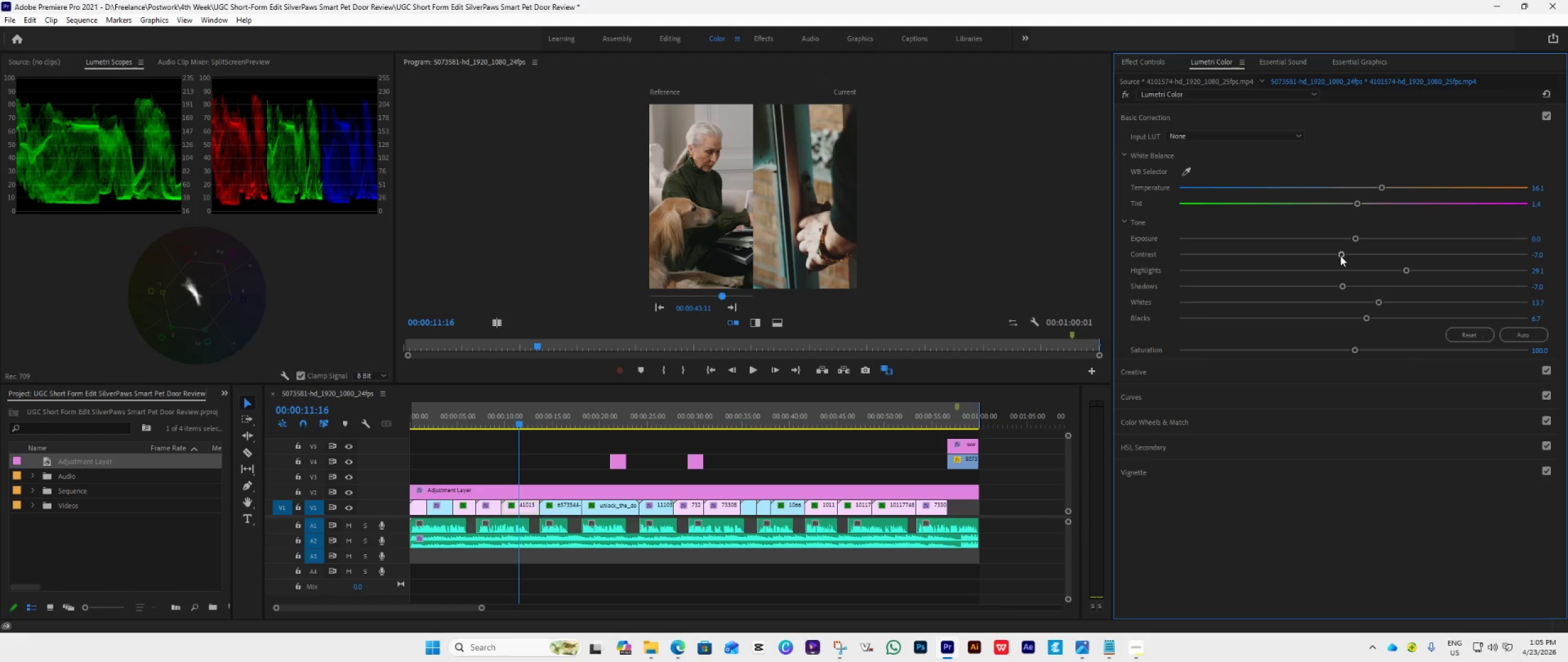 
left_click_drag(start_coordinate=[1339, 256], to_coordinate=[1335, 258])
 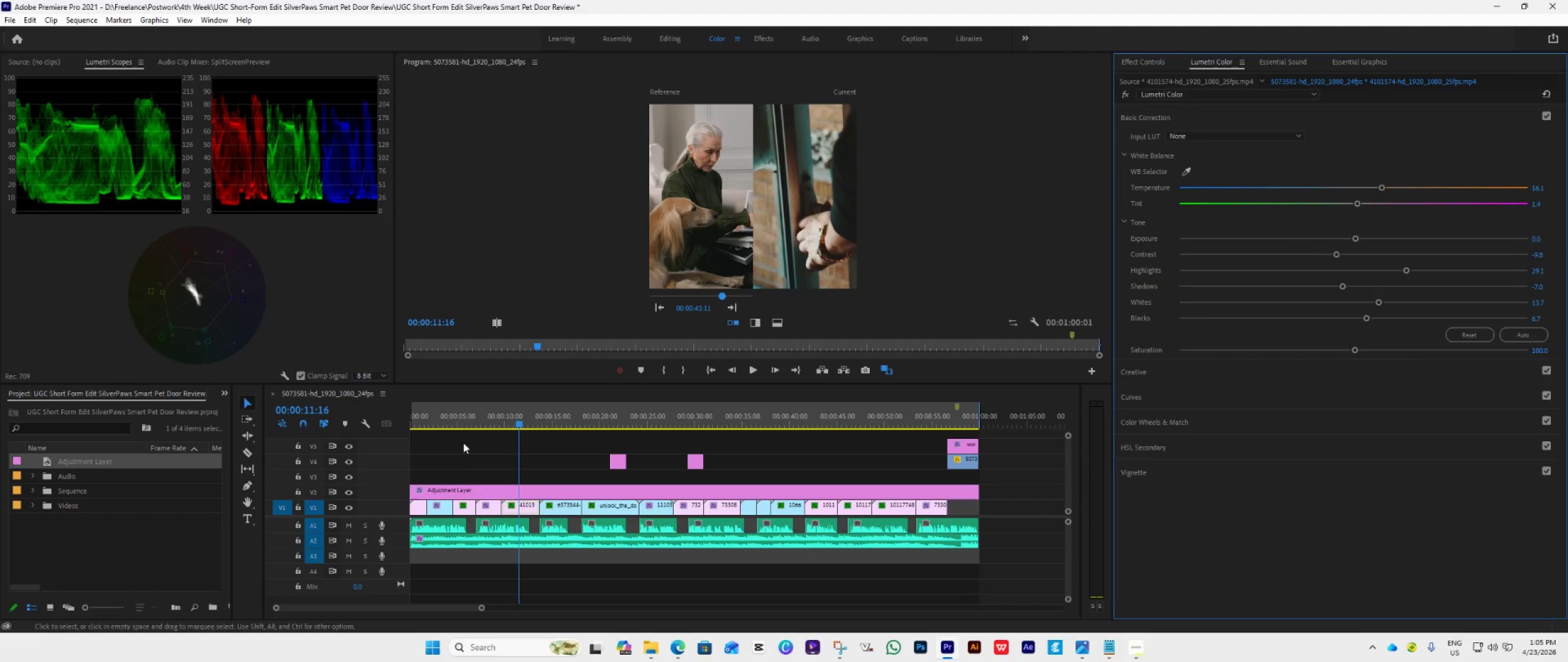 
left_click_drag(start_coordinate=[517, 423], to_coordinate=[551, 438])
 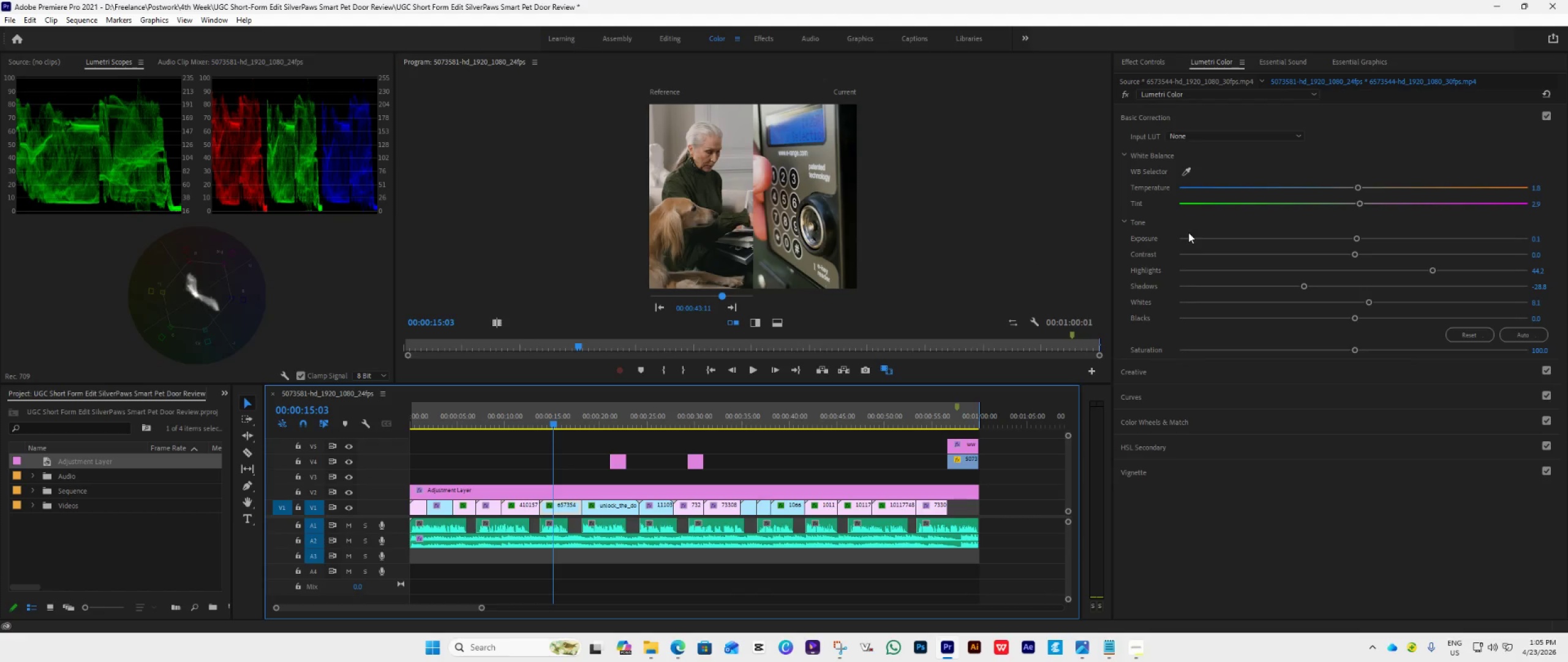 
wait(9.89)
 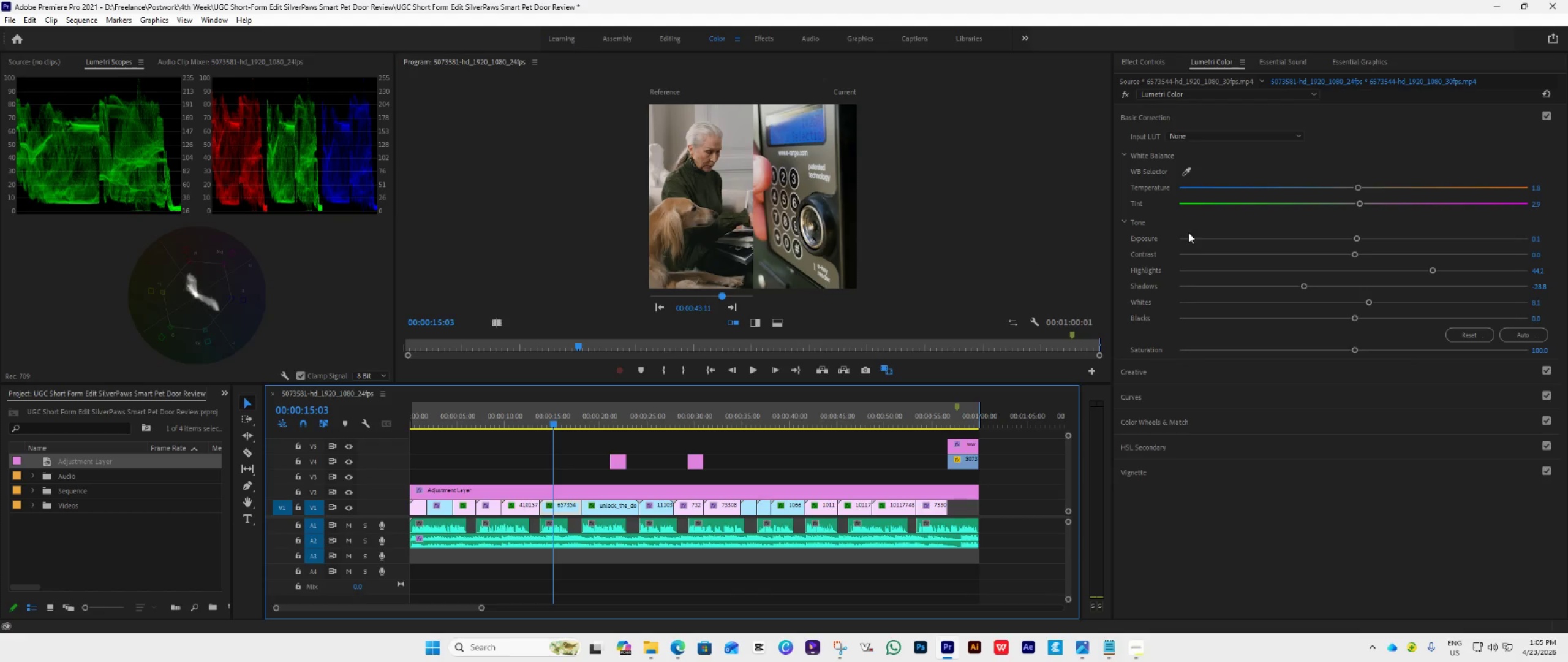 
left_click_drag(start_coordinate=[553, 421], to_coordinate=[564, 427])
 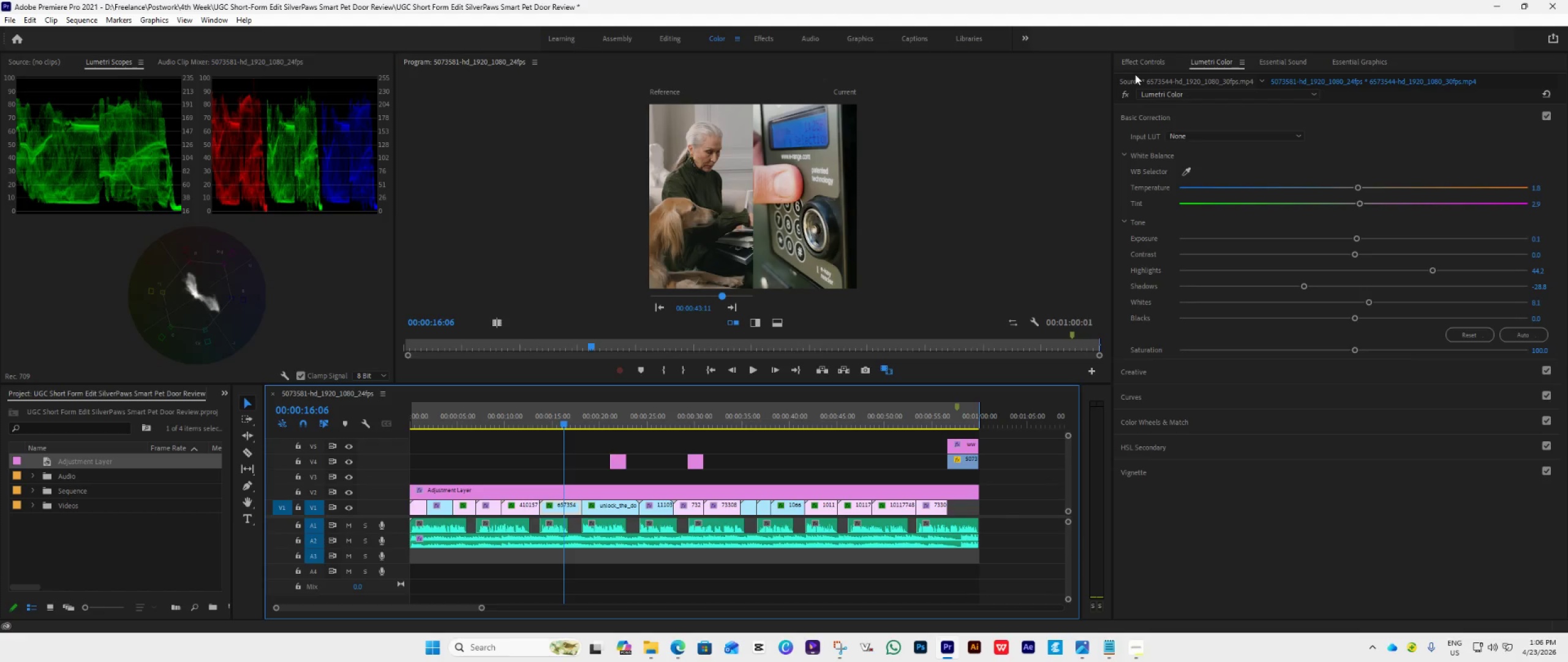 
left_click([1148, 63])
 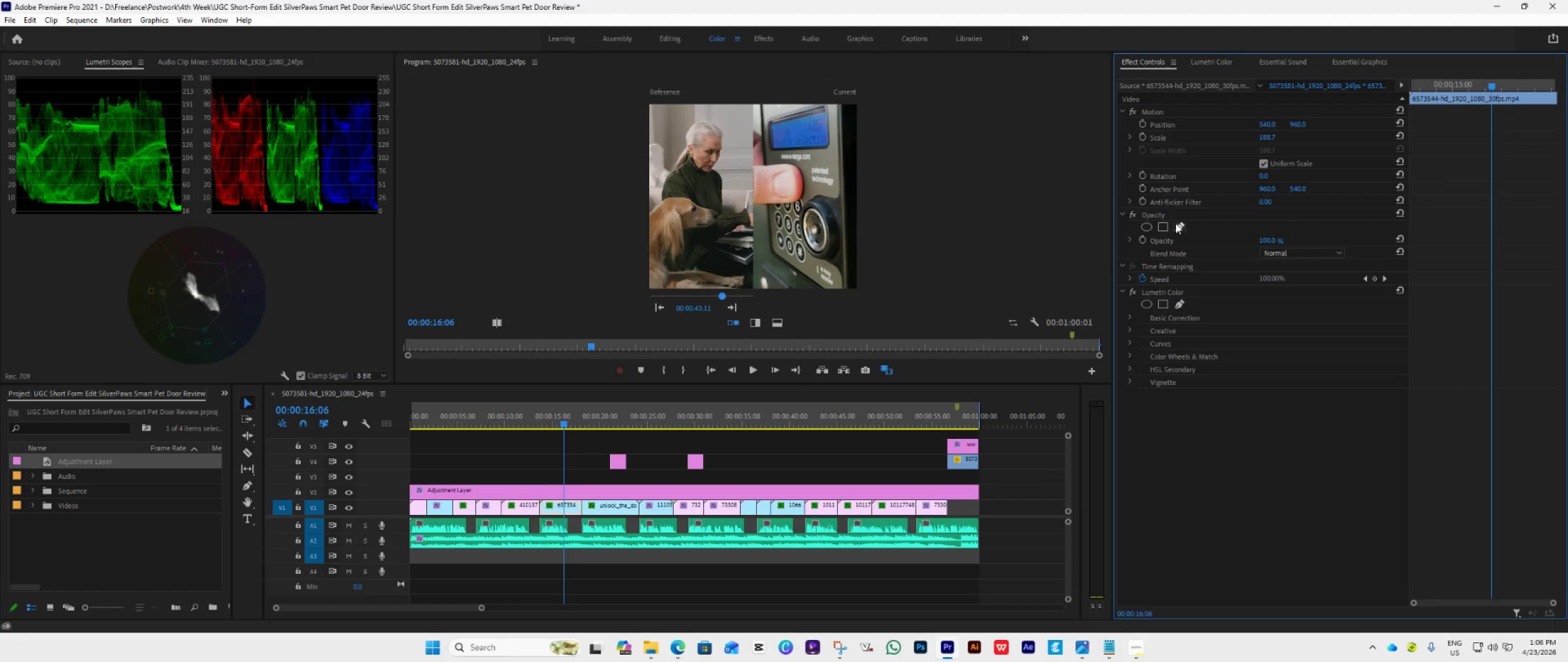 
left_click([1180, 226])
 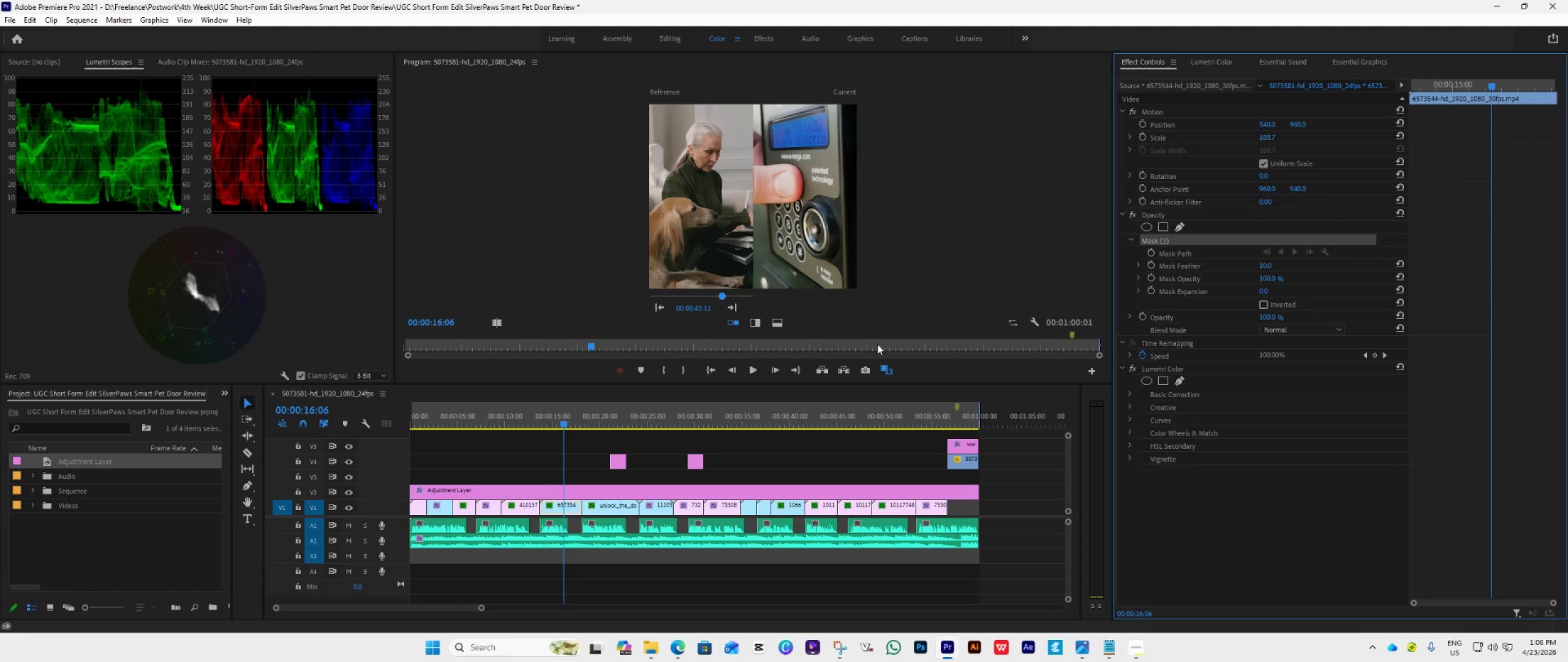 
left_click([894, 378])
 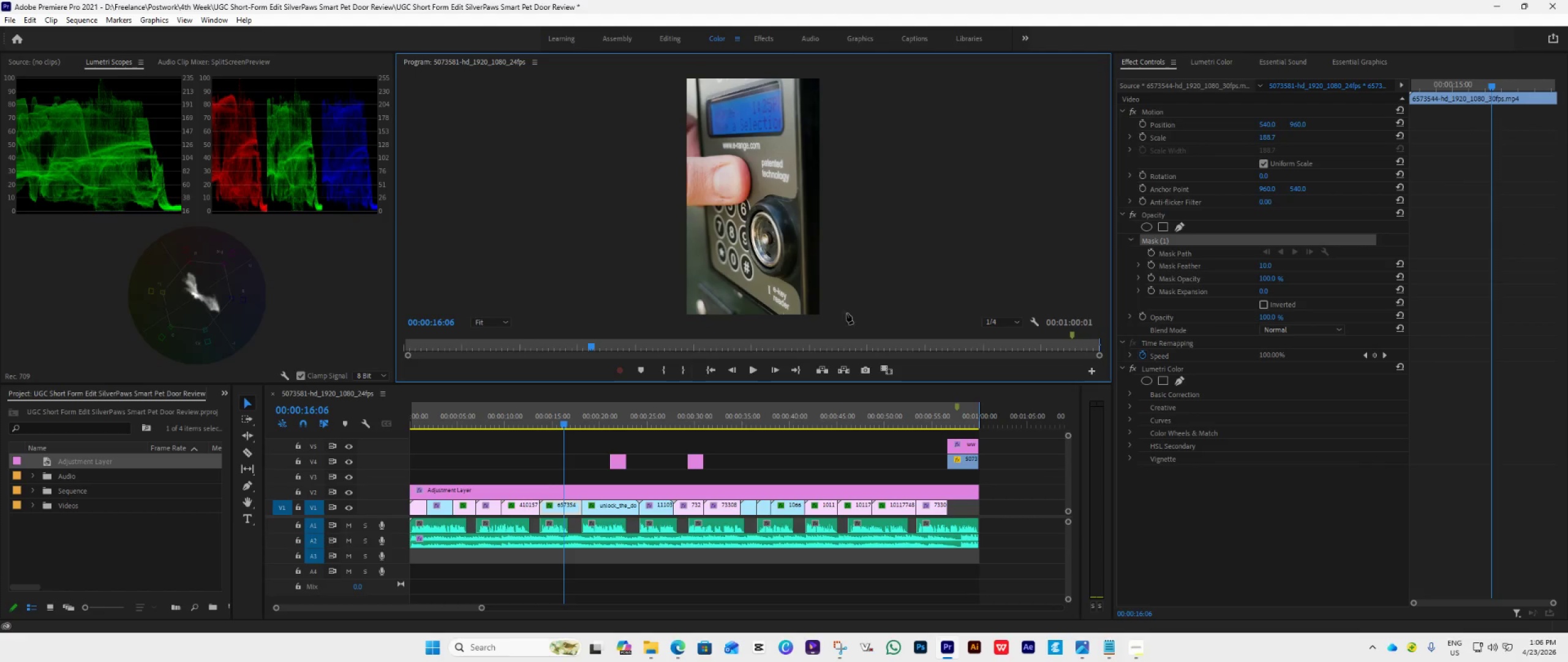 
left_click([1180, 227])
 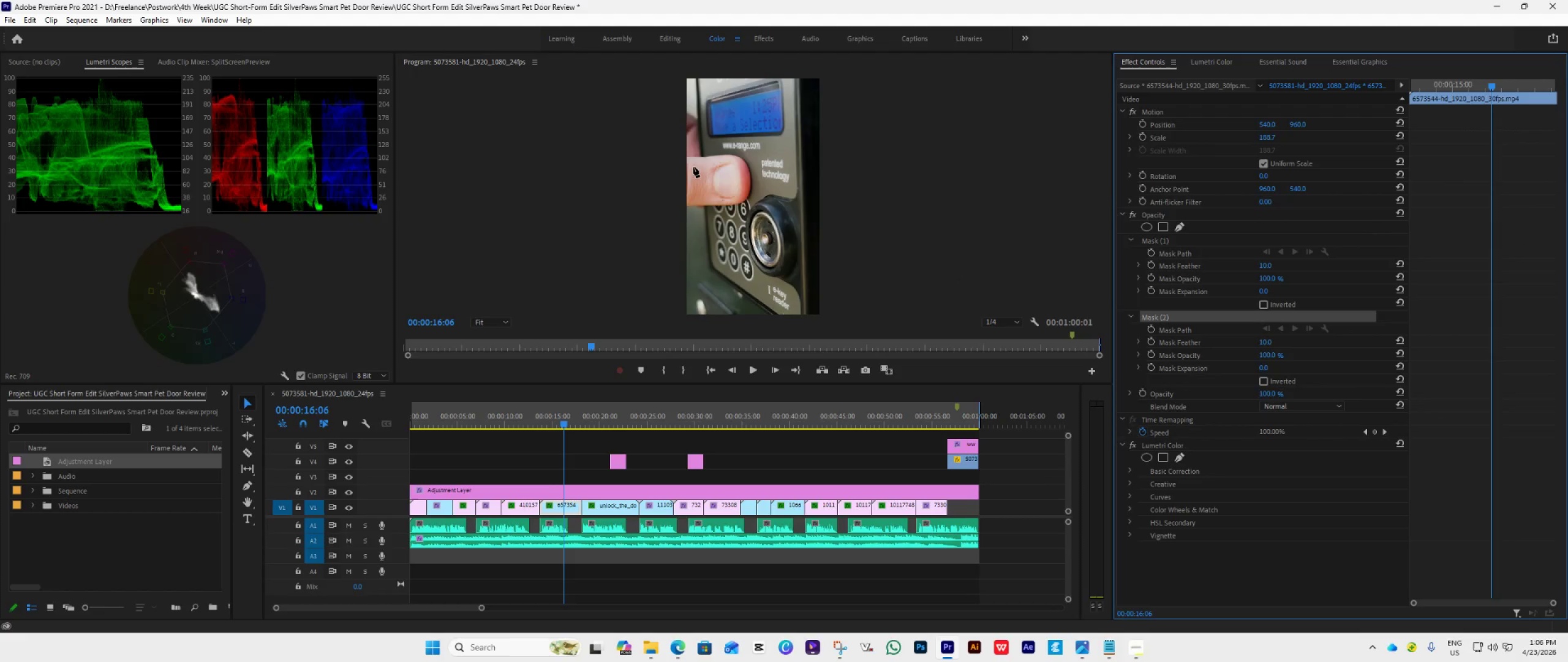 
left_click([695, 166])
 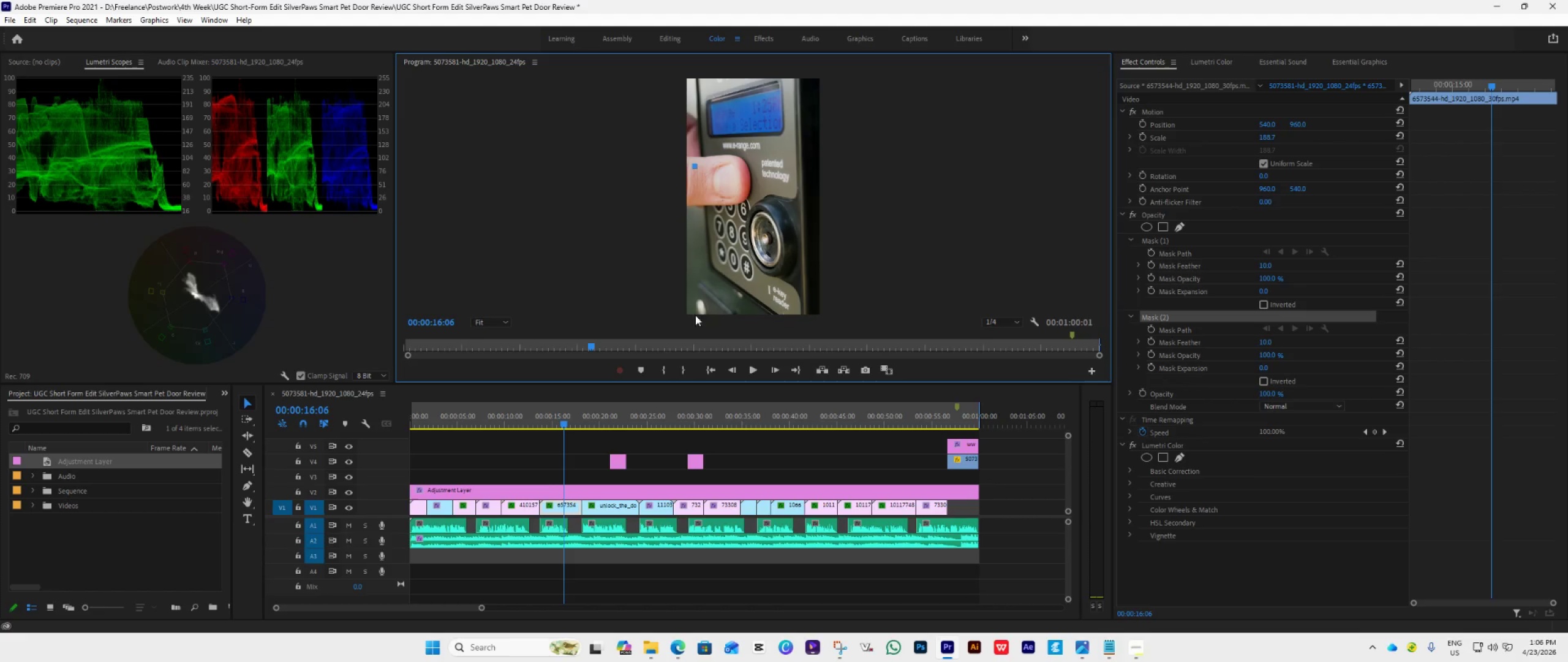 
left_click([497, 326])
 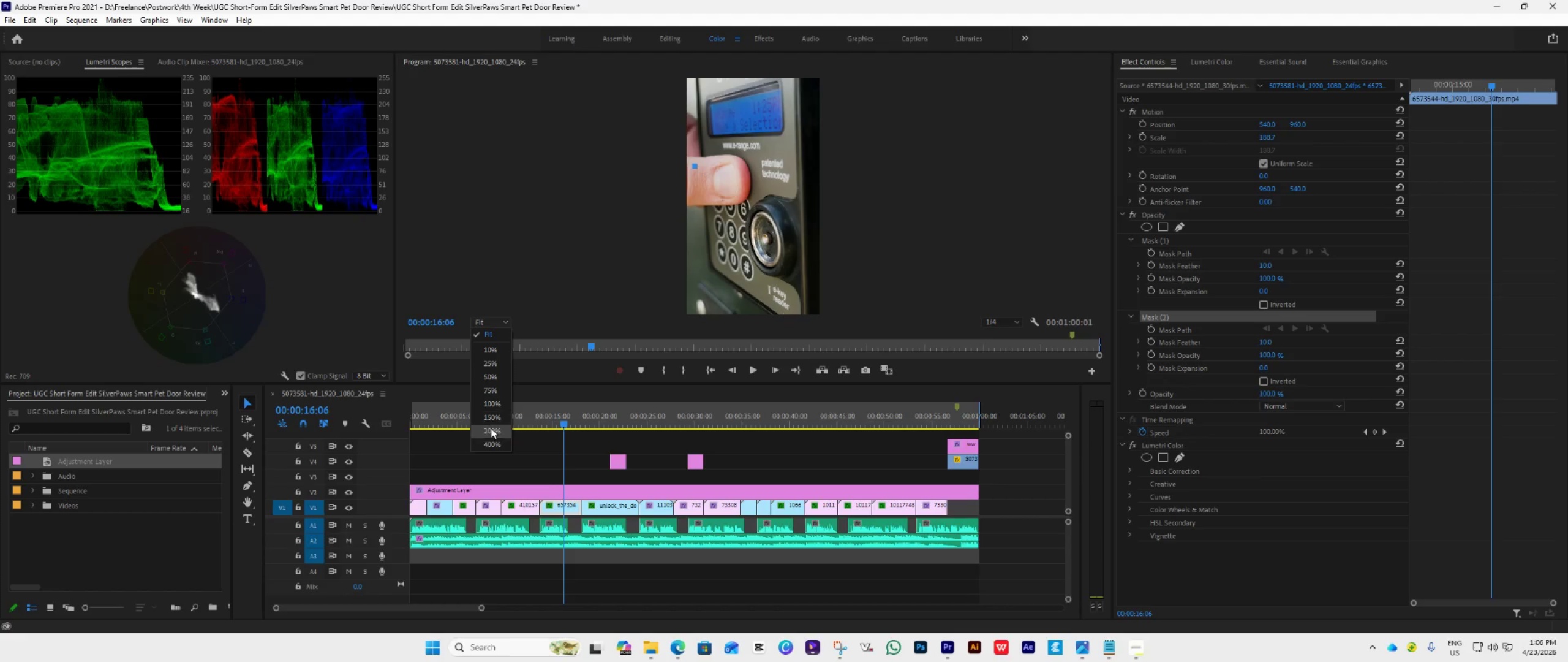 
left_click([496, 417])
 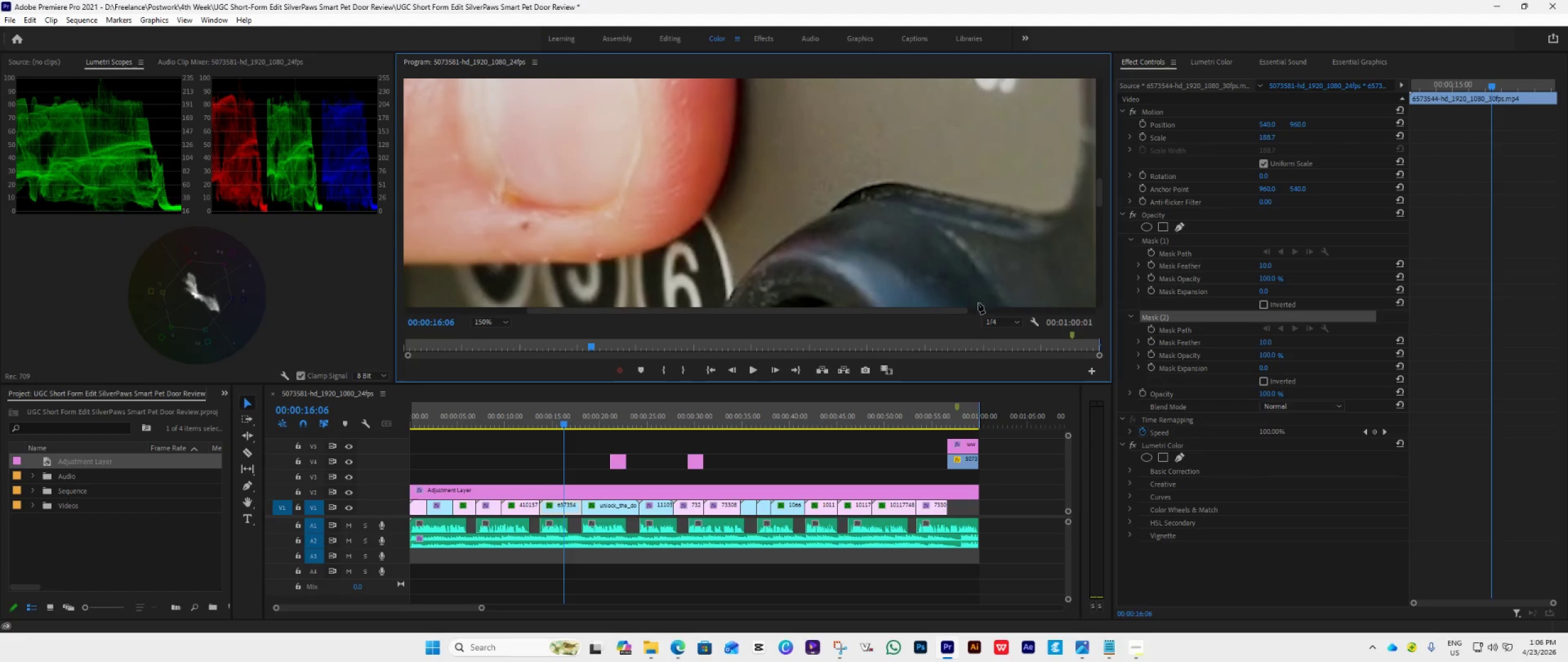 
left_click_drag(start_coordinate=[913, 311], to_coordinate=[732, 308])
 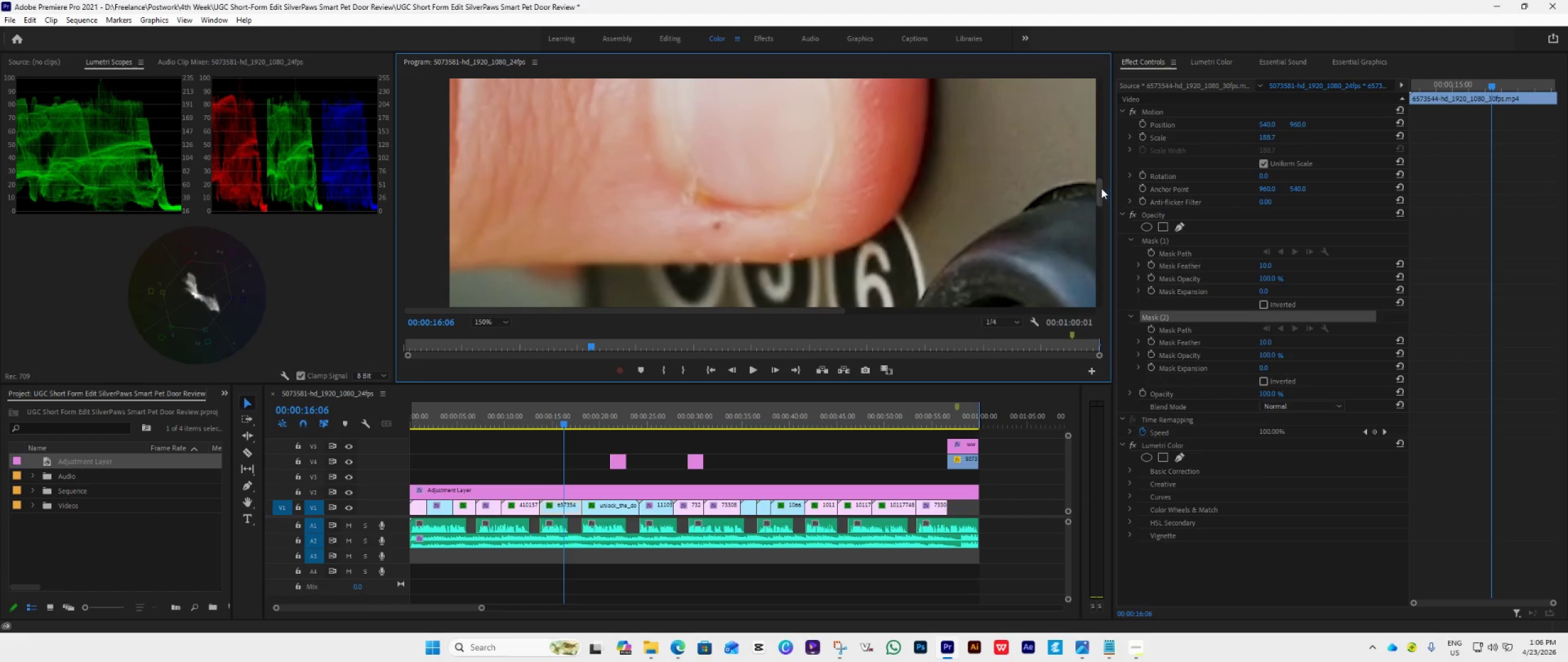 
left_click_drag(start_coordinate=[1098, 190], to_coordinate=[1104, 178])
 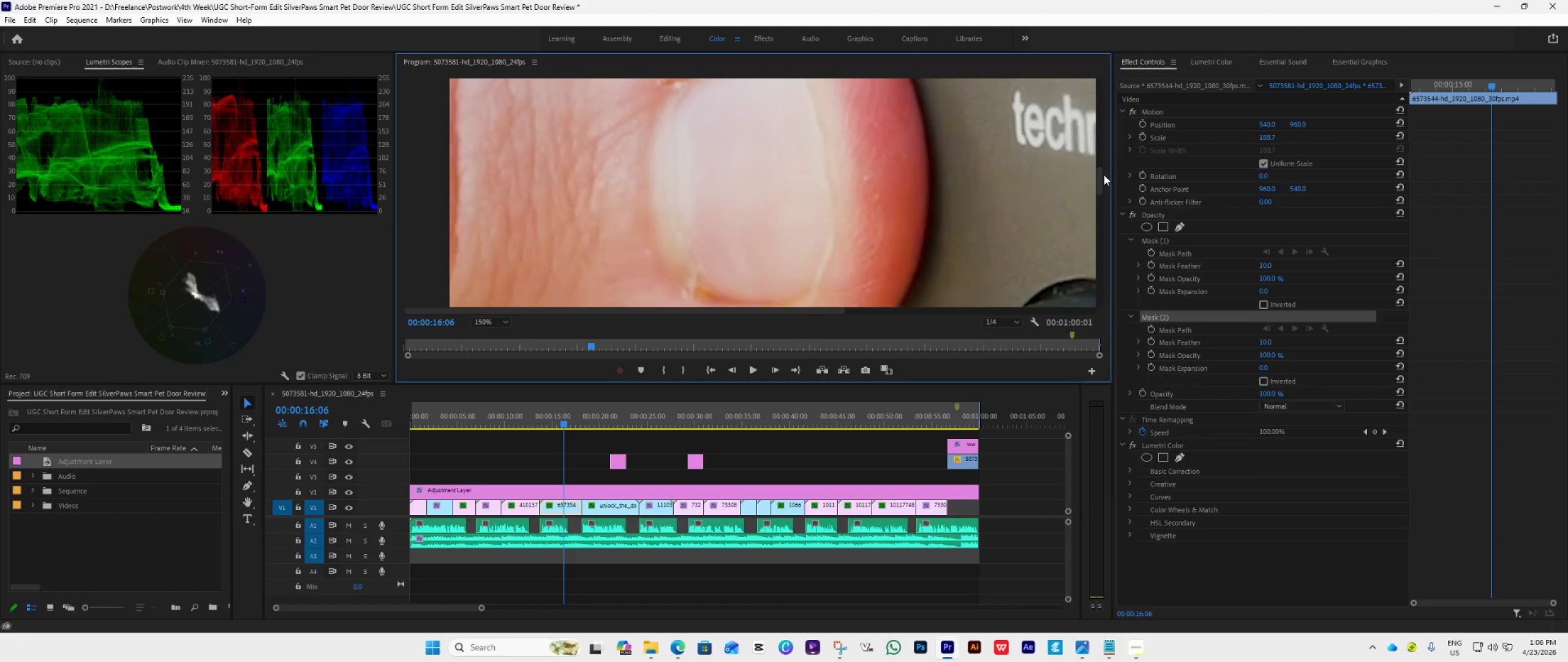 
left_click_drag(start_coordinate=[1101, 179], to_coordinate=[1096, 167])
 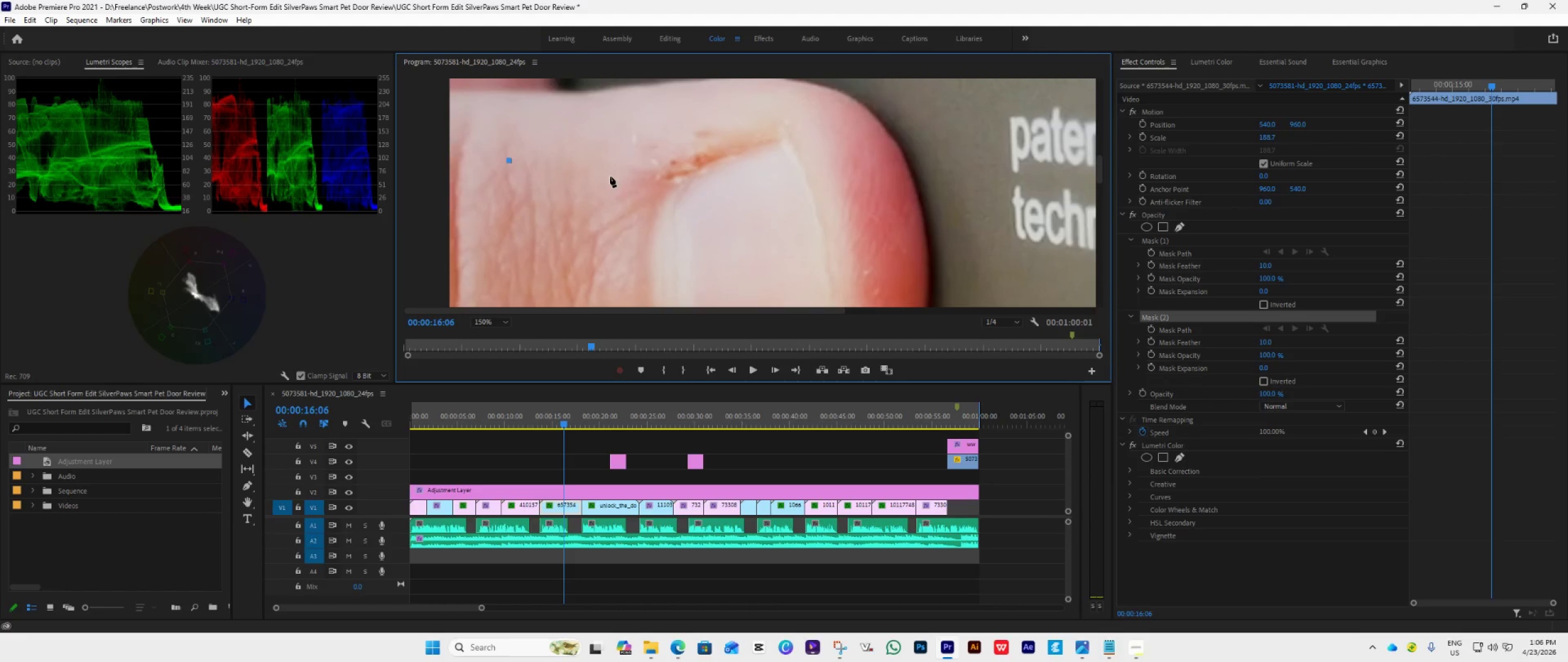 
left_click([613, 162])
 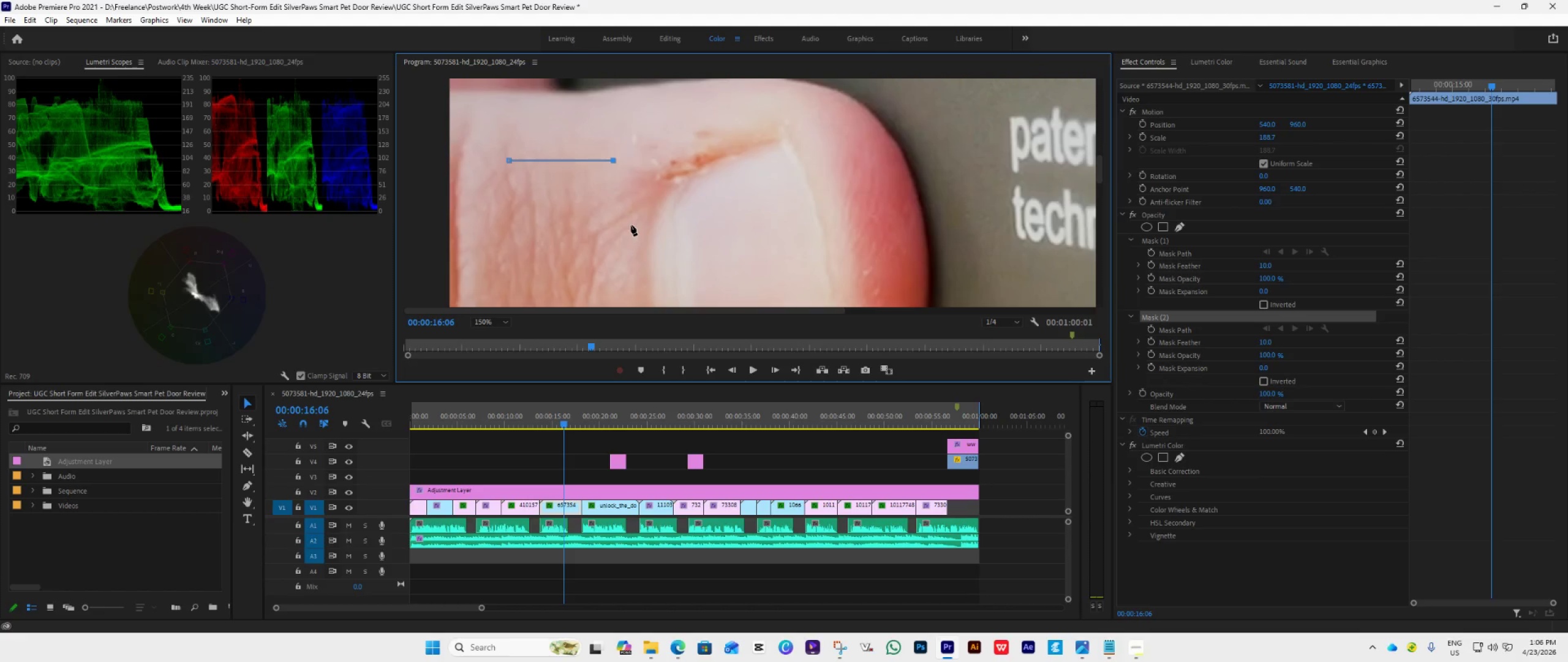 
left_click([638, 219])
 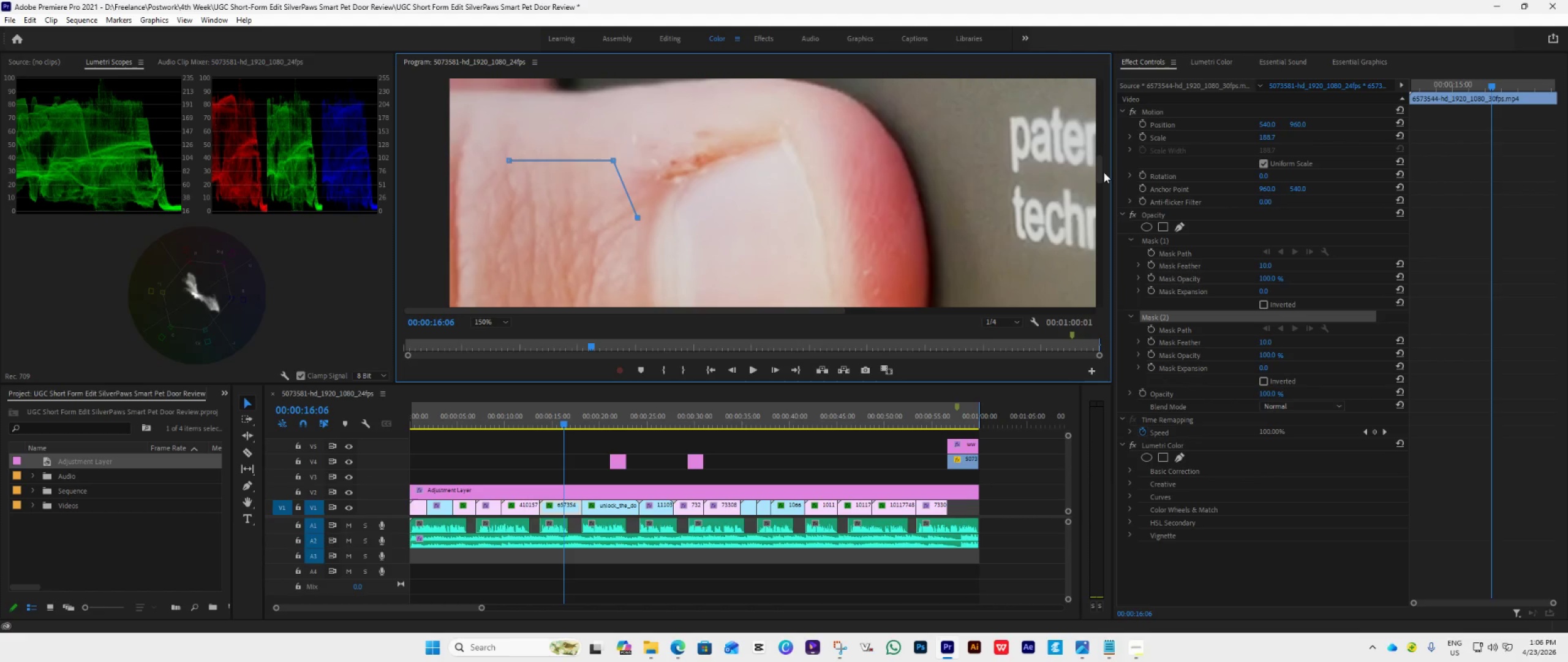 
left_click_drag(start_coordinate=[1102, 168], to_coordinate=[1103, 177])
 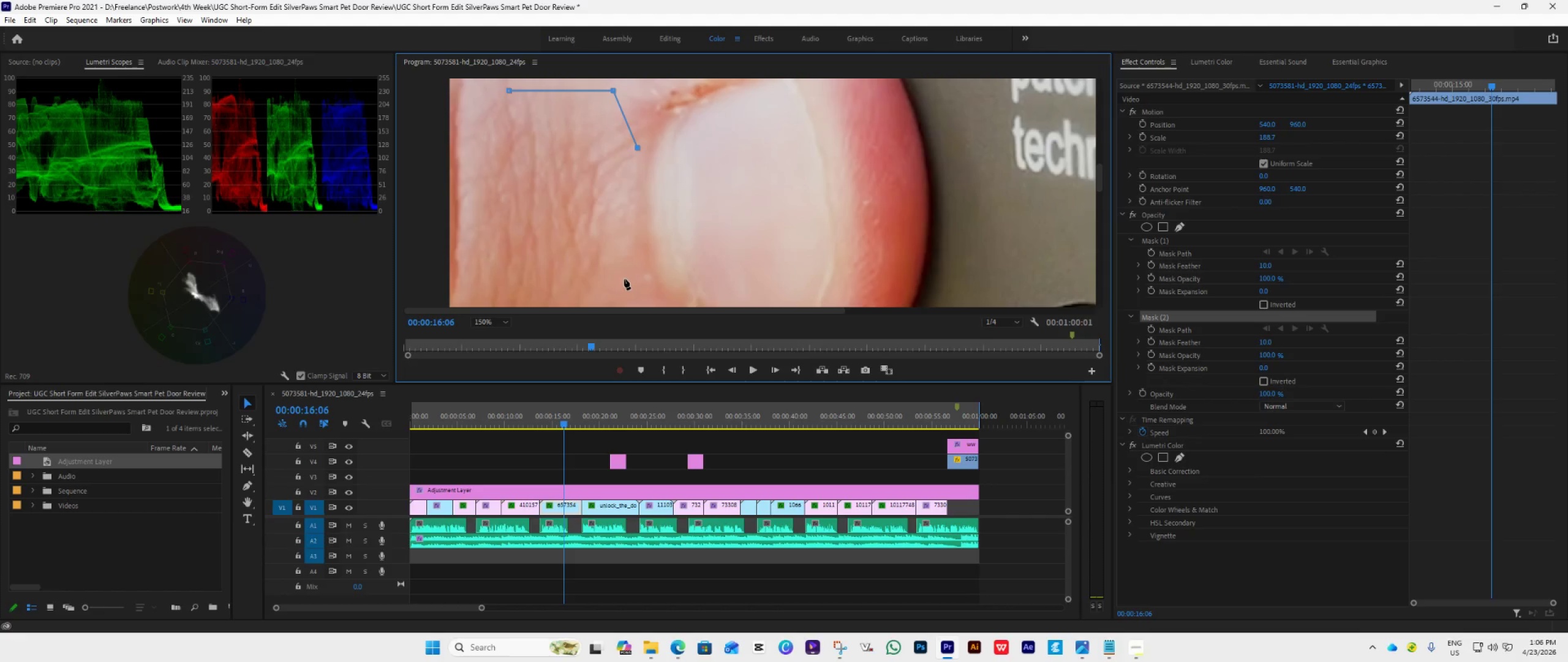 
left_click([629, 279])
 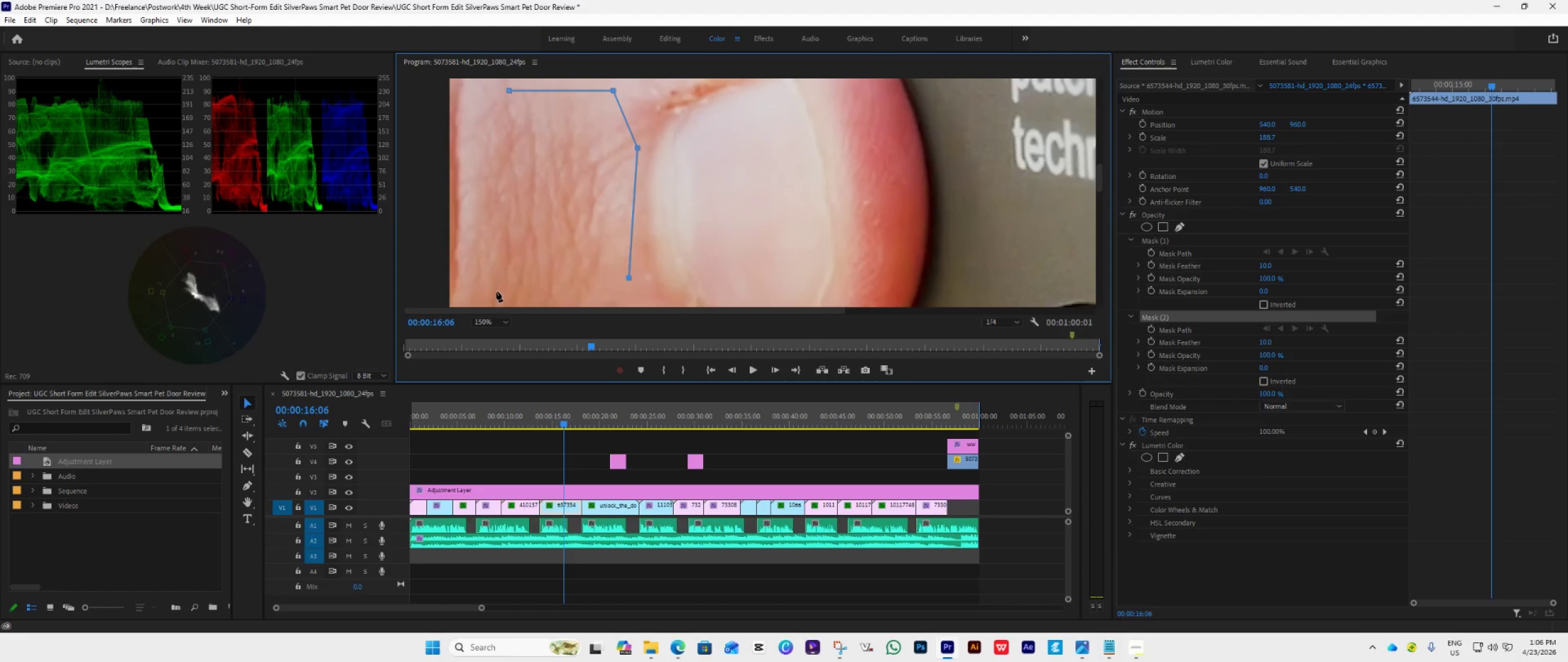 
left_click([493, 297])
 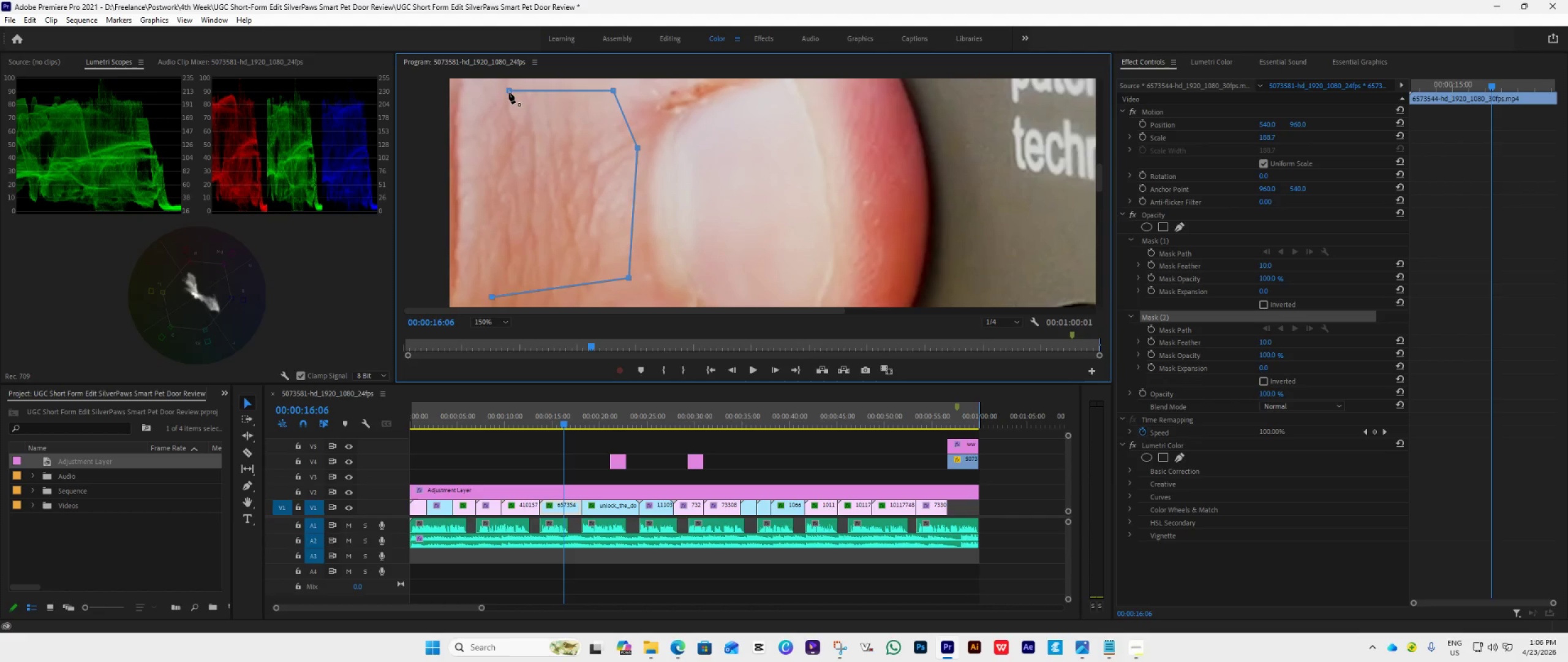 
left_click([471, 187])
 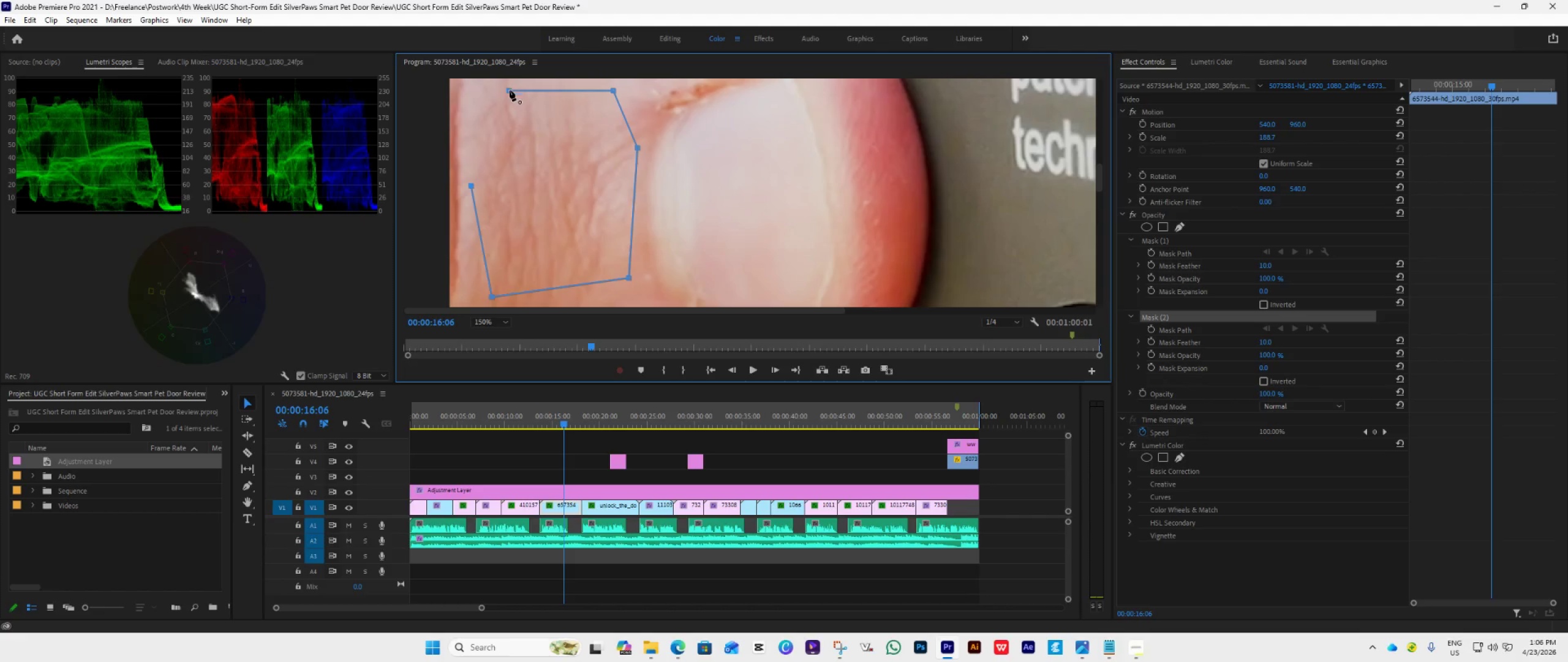 
left_click([509, 91])
 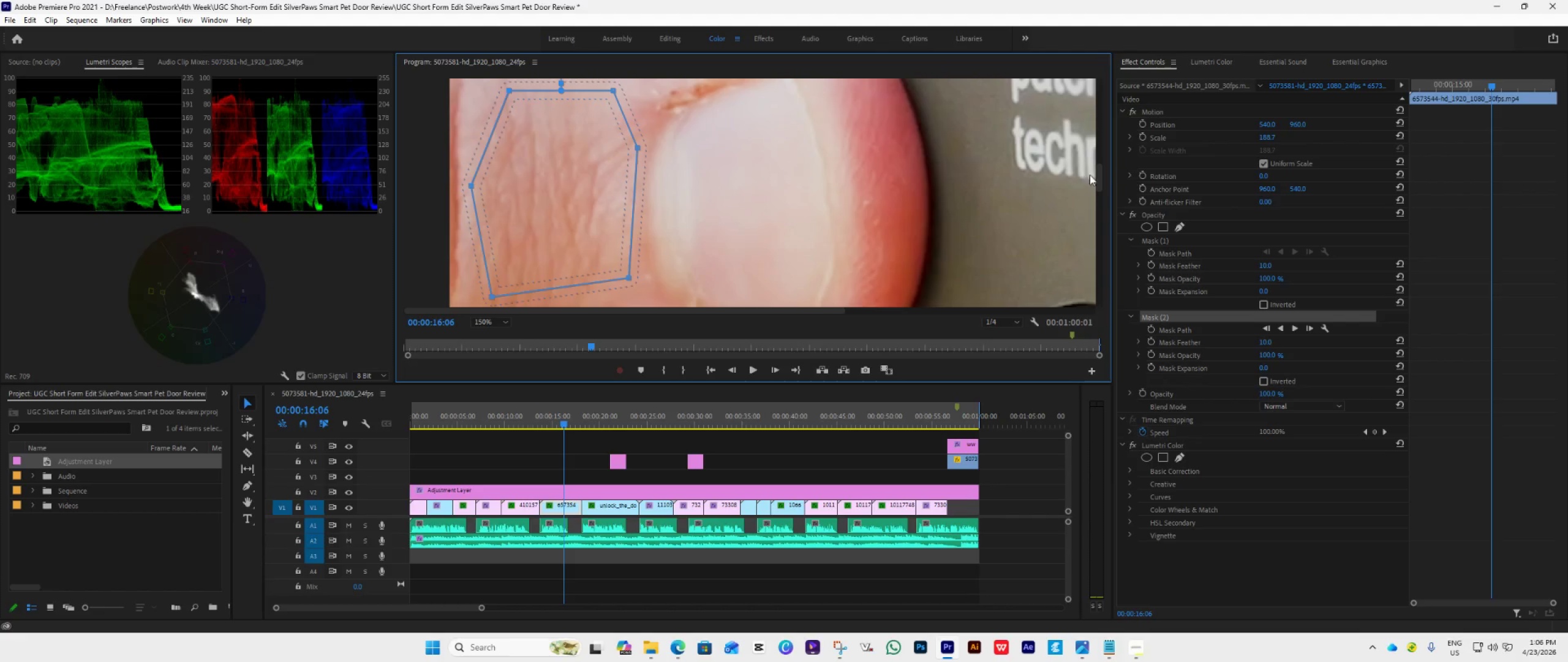 
left_click_drag(start_coordinate=[1098, 174], to_coordinate=[1101, 166])
 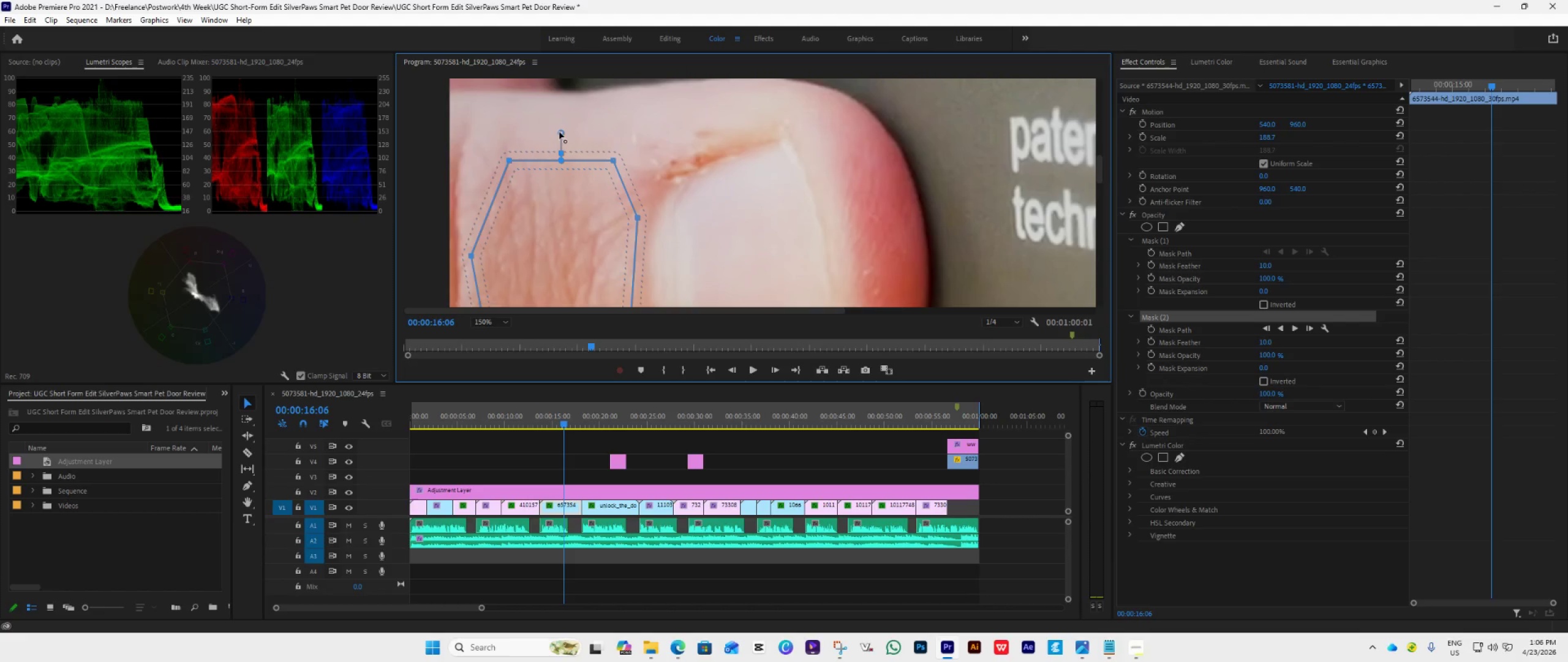 
left_click_drag(start_coordinate=[560, 132], to_coordinate=[560, 154])
 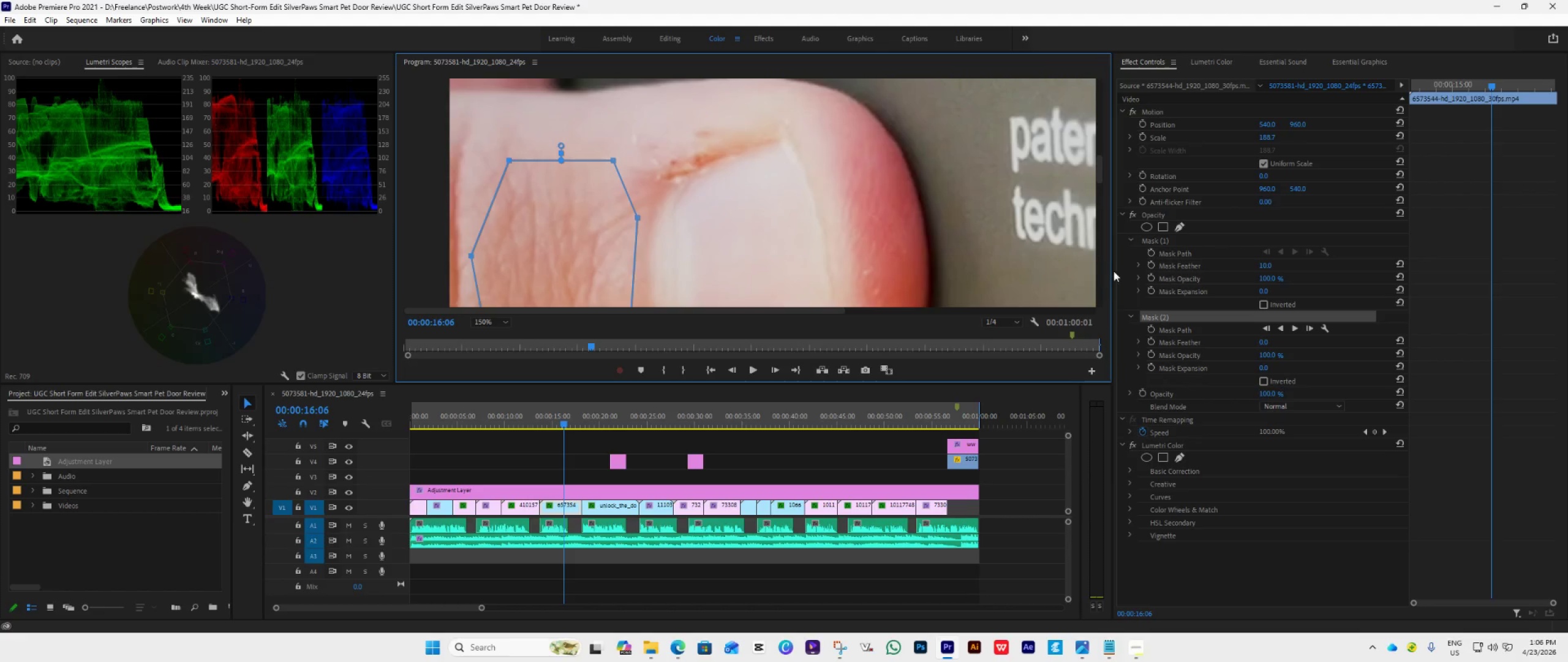 
wait(6.92)
 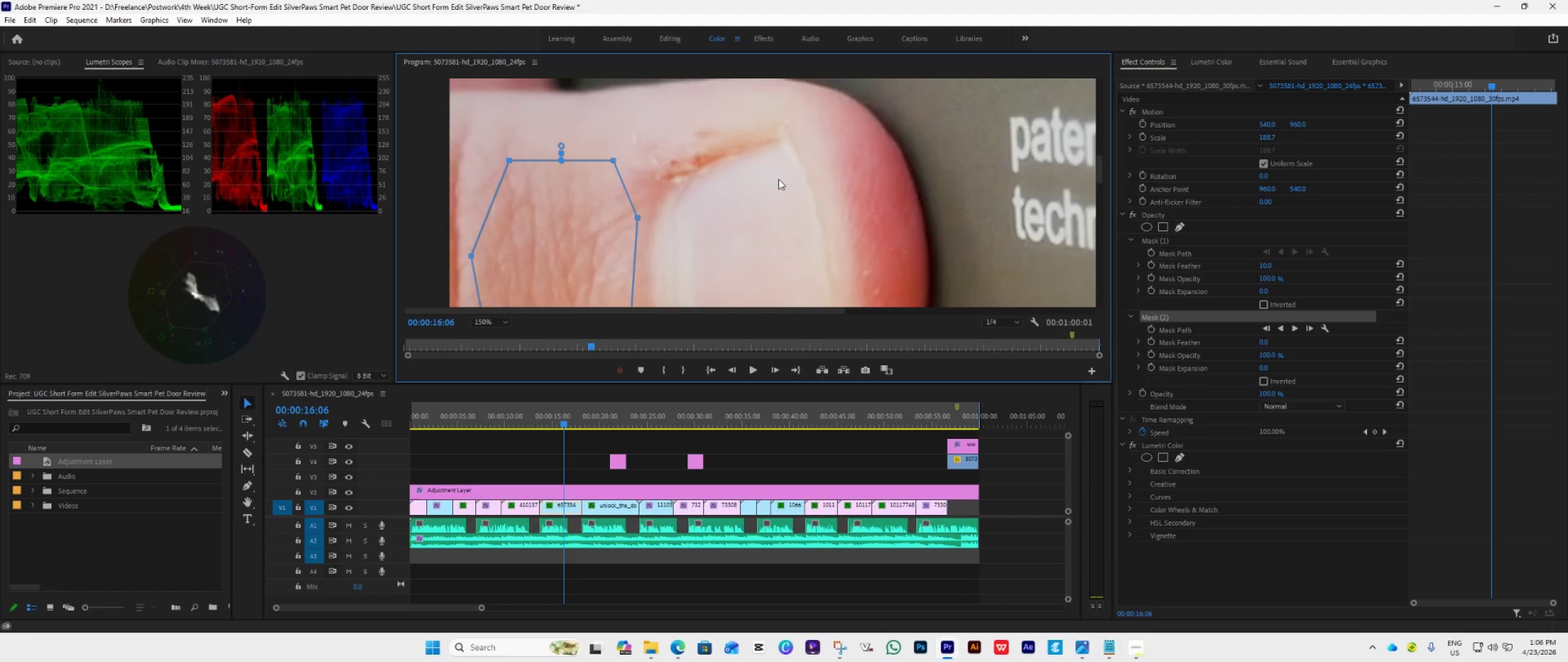 
left_click([1175, 240])
 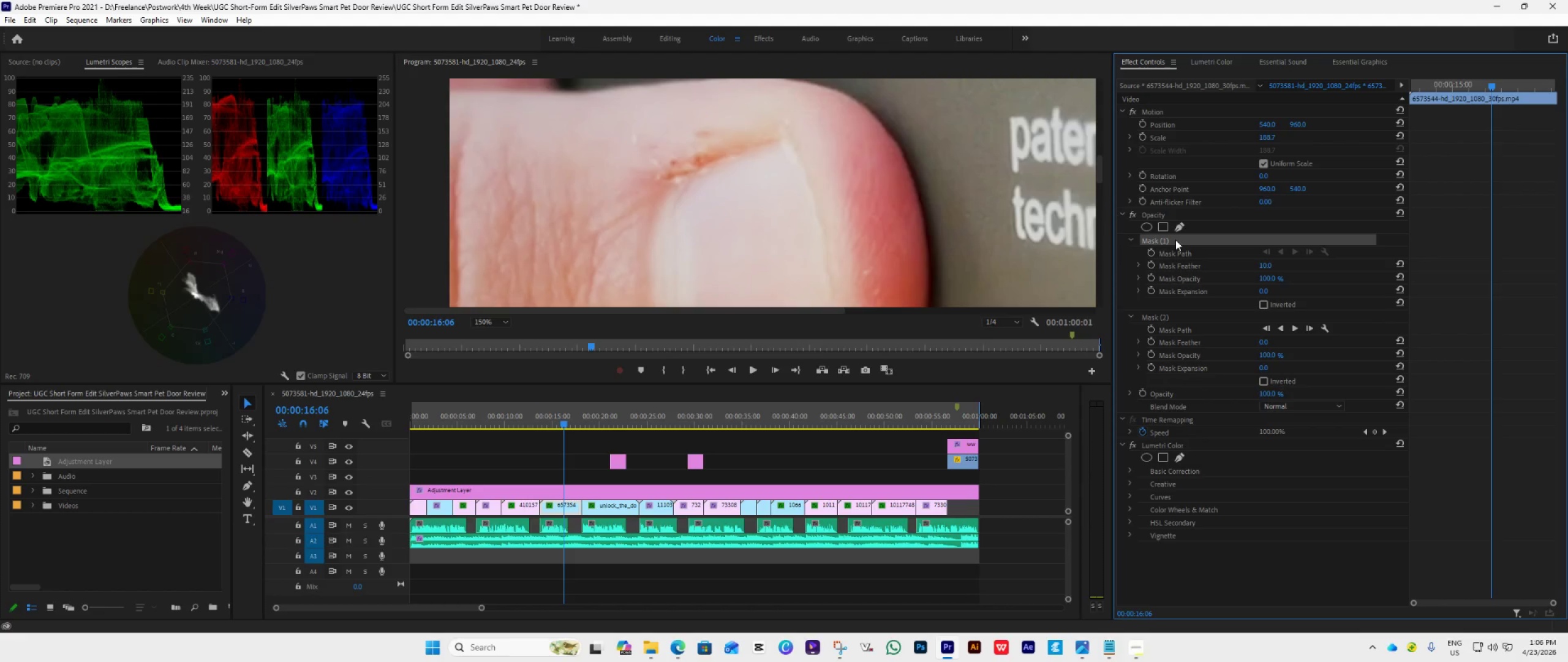 
key(Delete)
 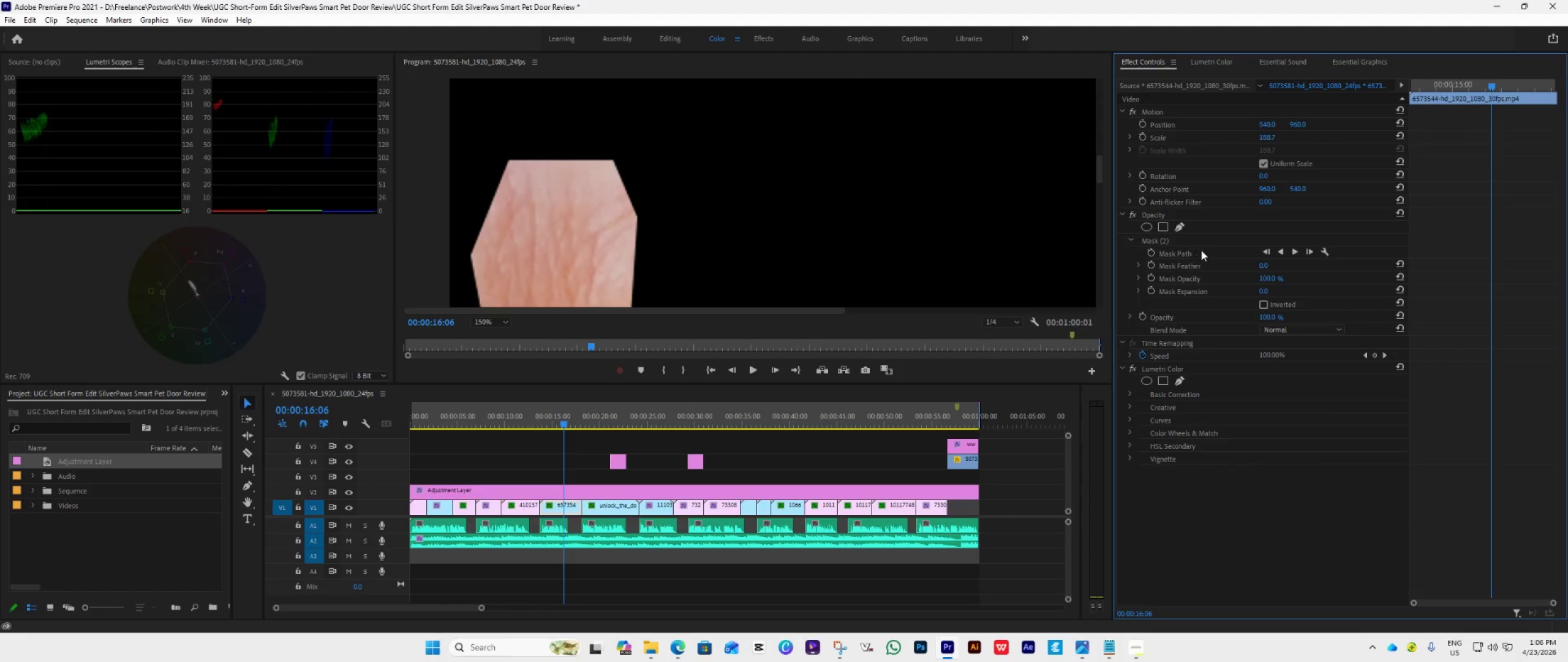 
left_click([1214, 63])
 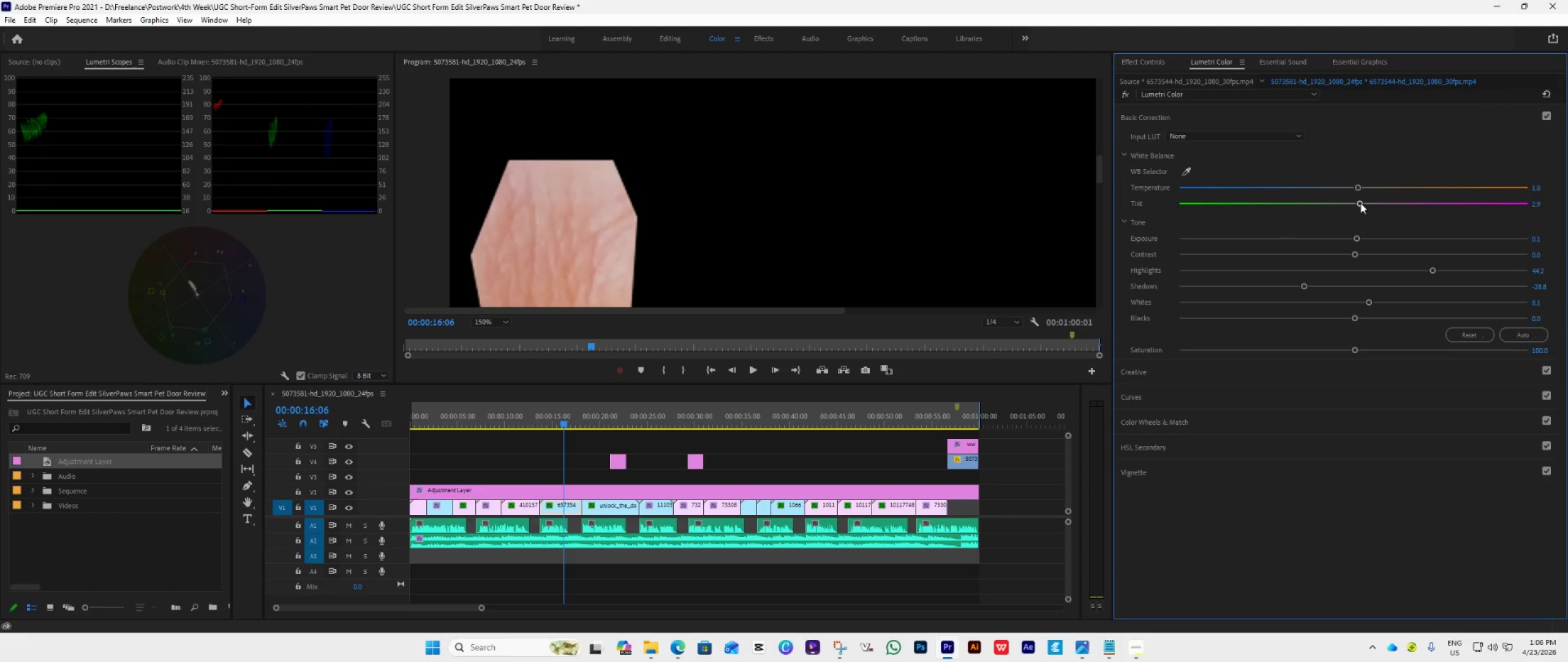 
left_click_drag(start_coordinate=[1360, 203], to_coordinate=[1333, 210])
 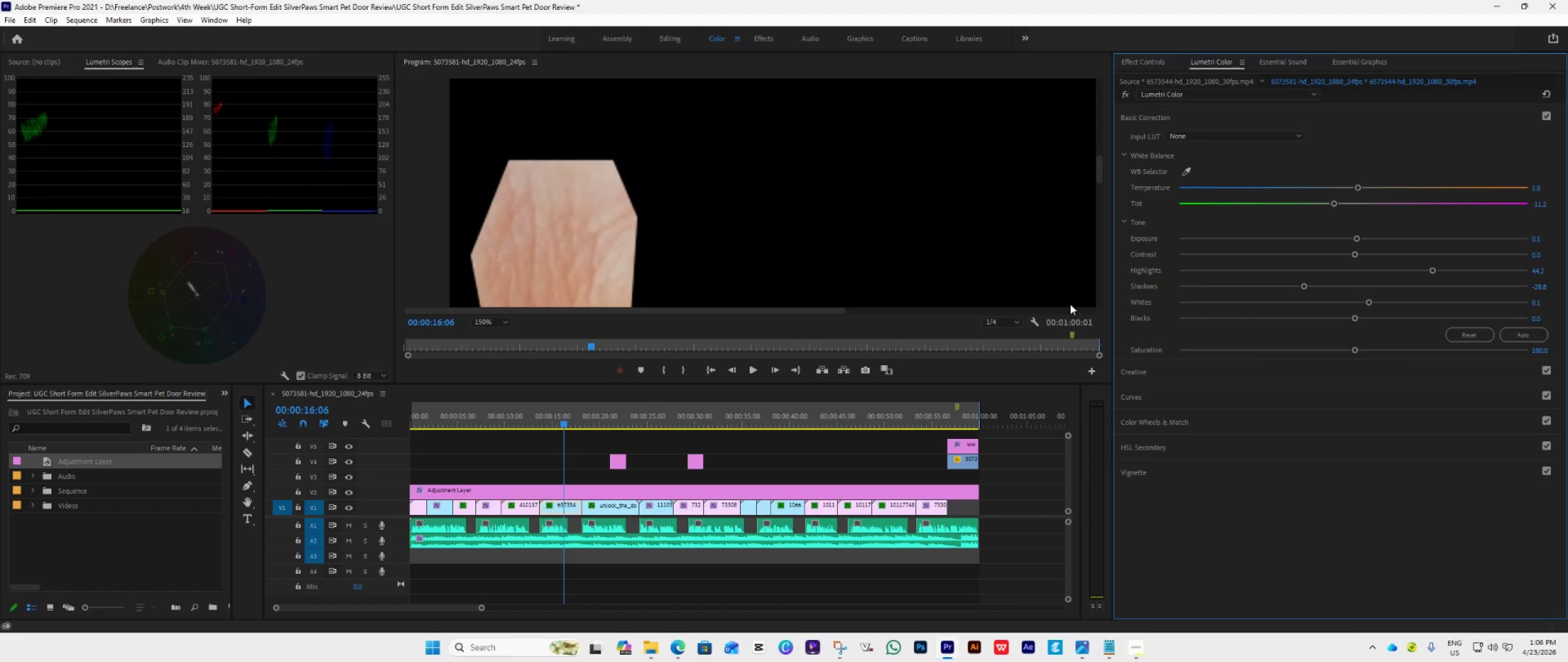 
left_click([1142, 64])
 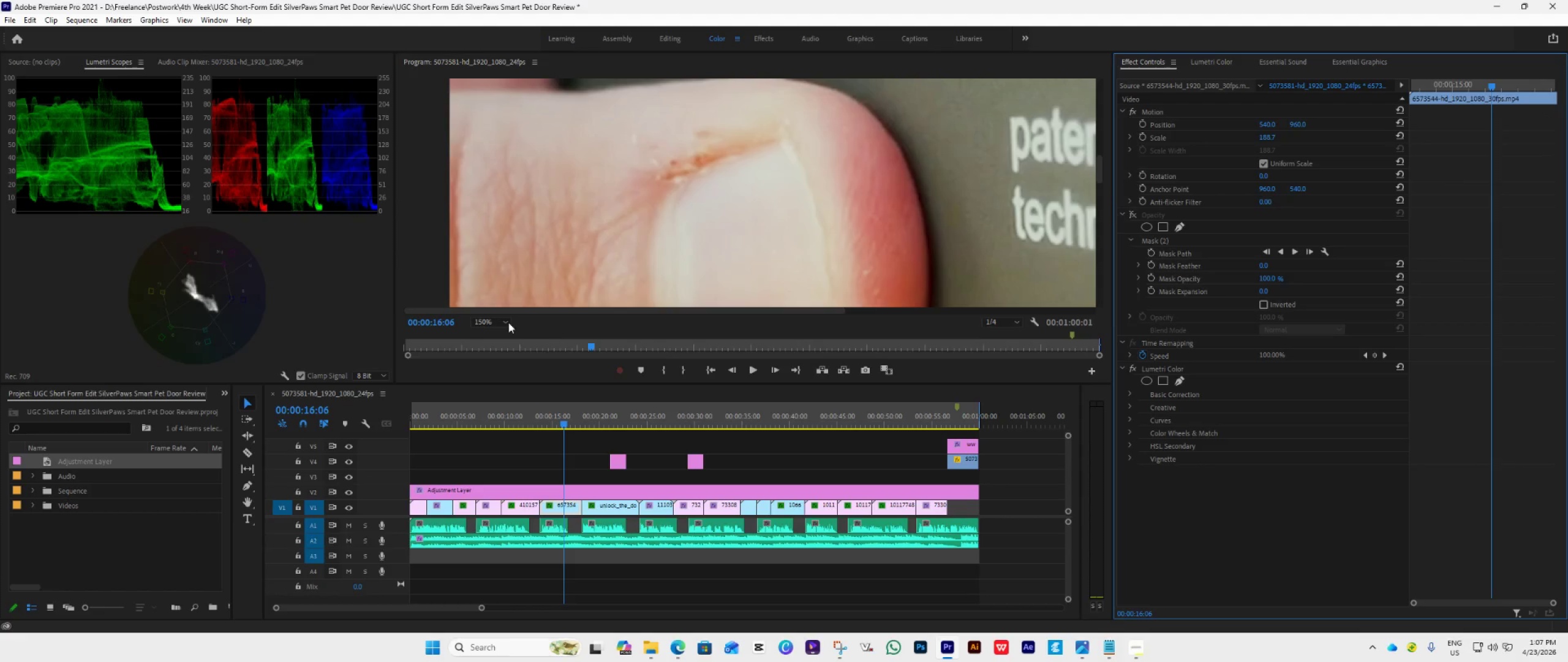 
double_click([492, 334])
 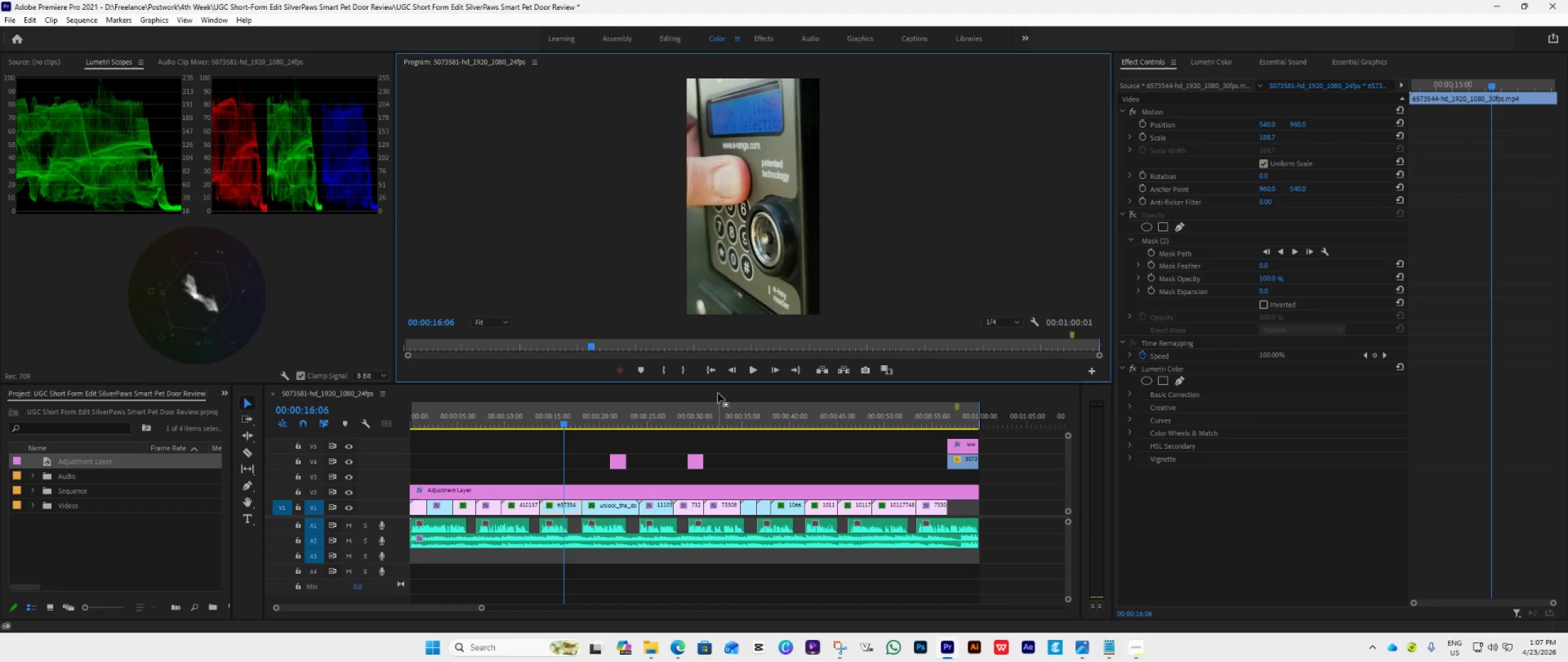 
wait(5.3)
 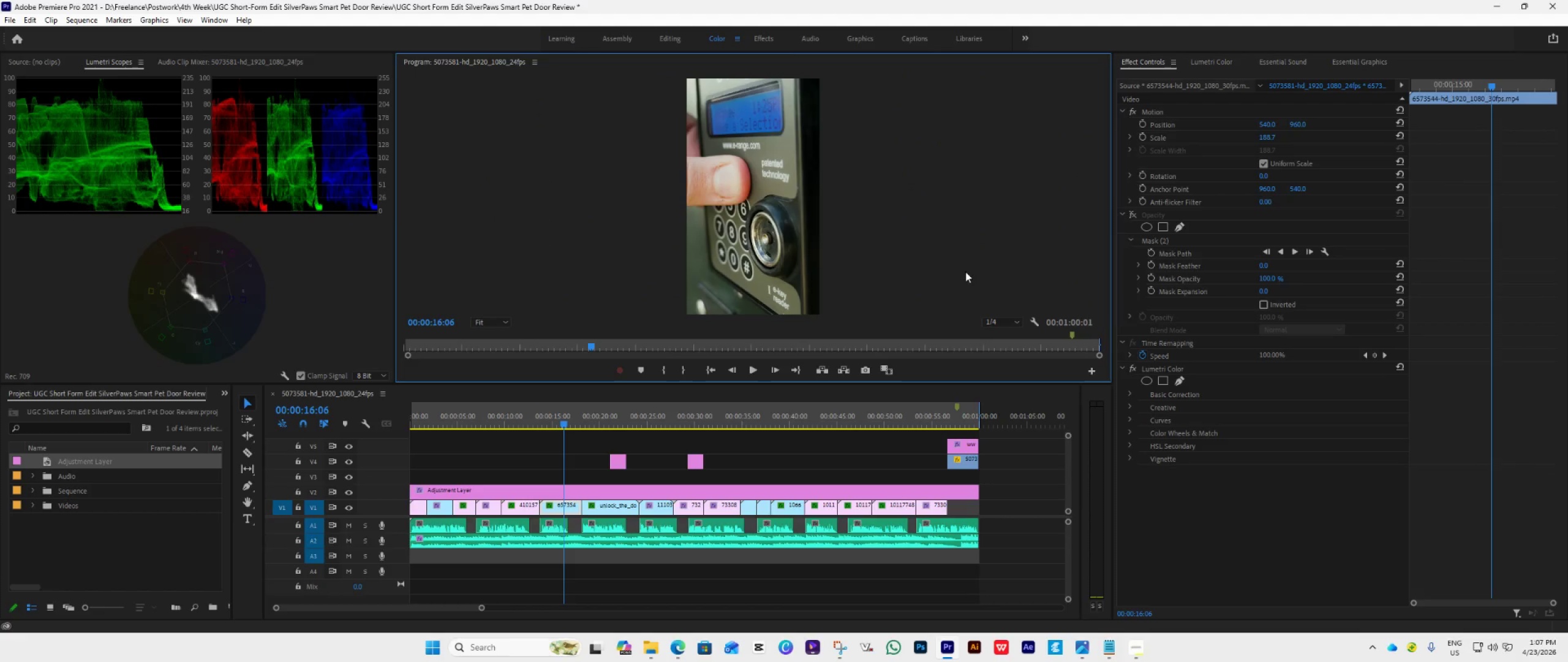 
left_click([885, 367])
 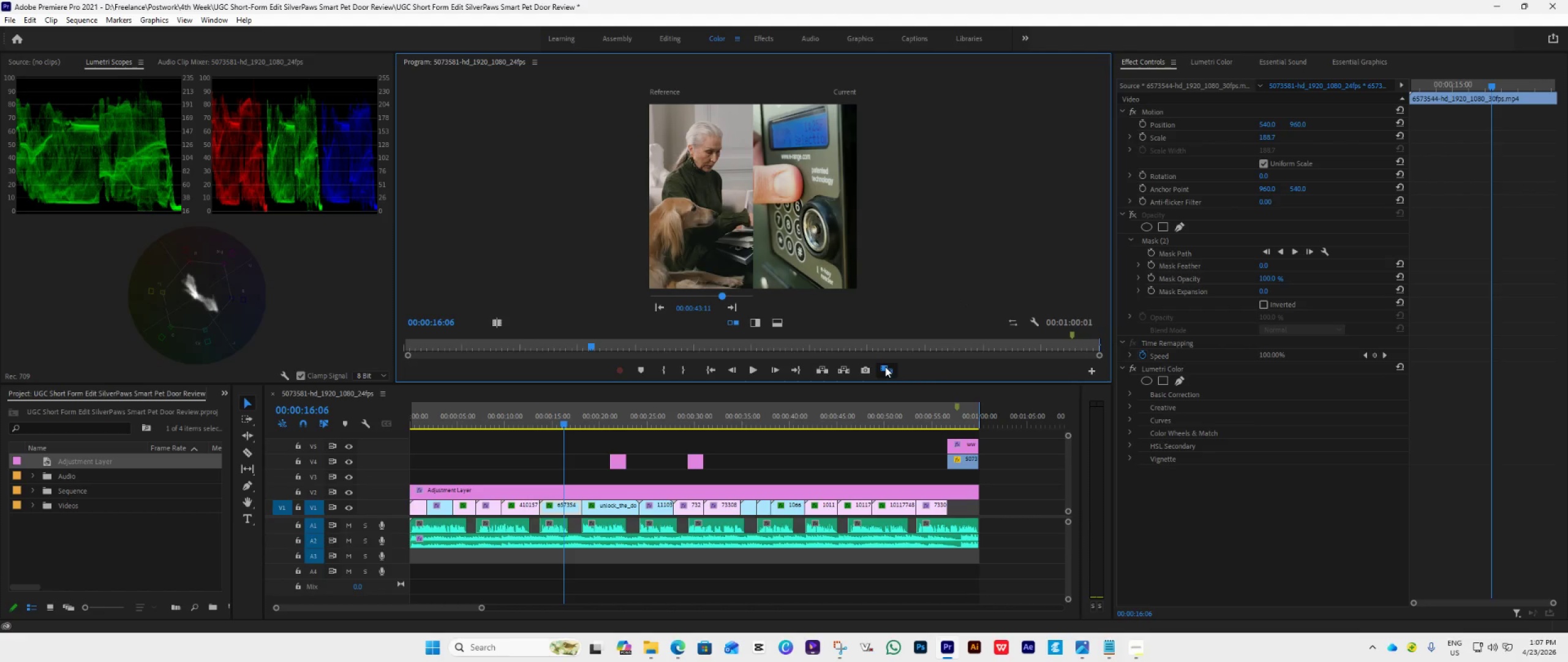 
wait(10.24)
 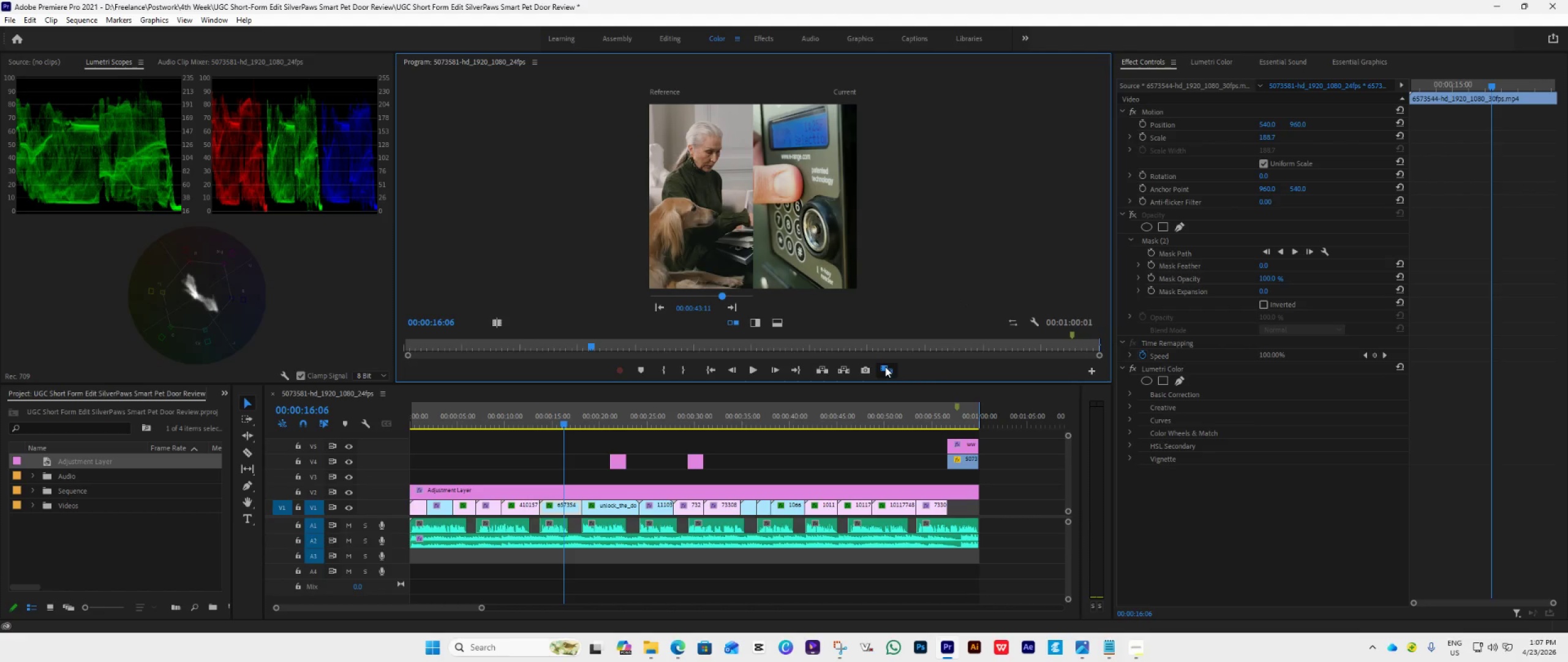 
left_click([1221, 64])
 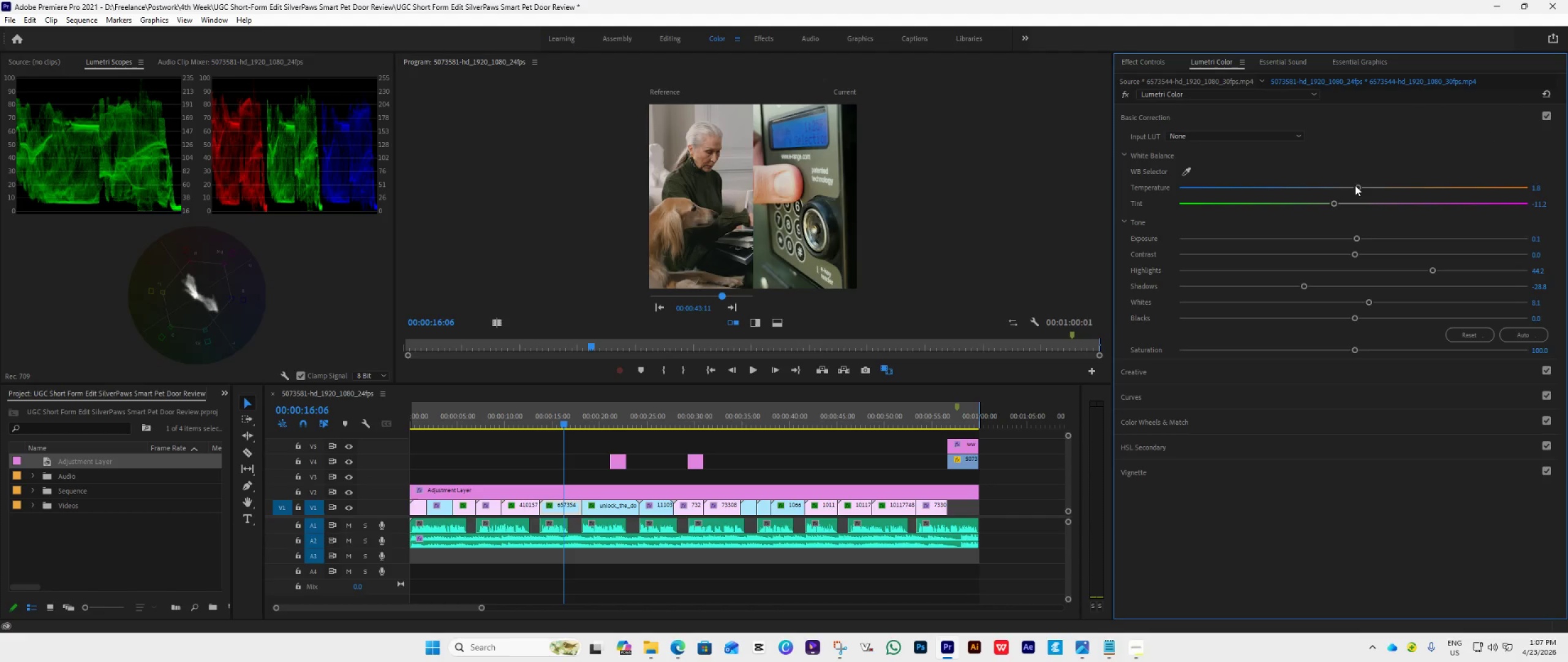 
left_click_drag(start_coordinate=[1355, 185], to_coordinate=[1346, 188])
 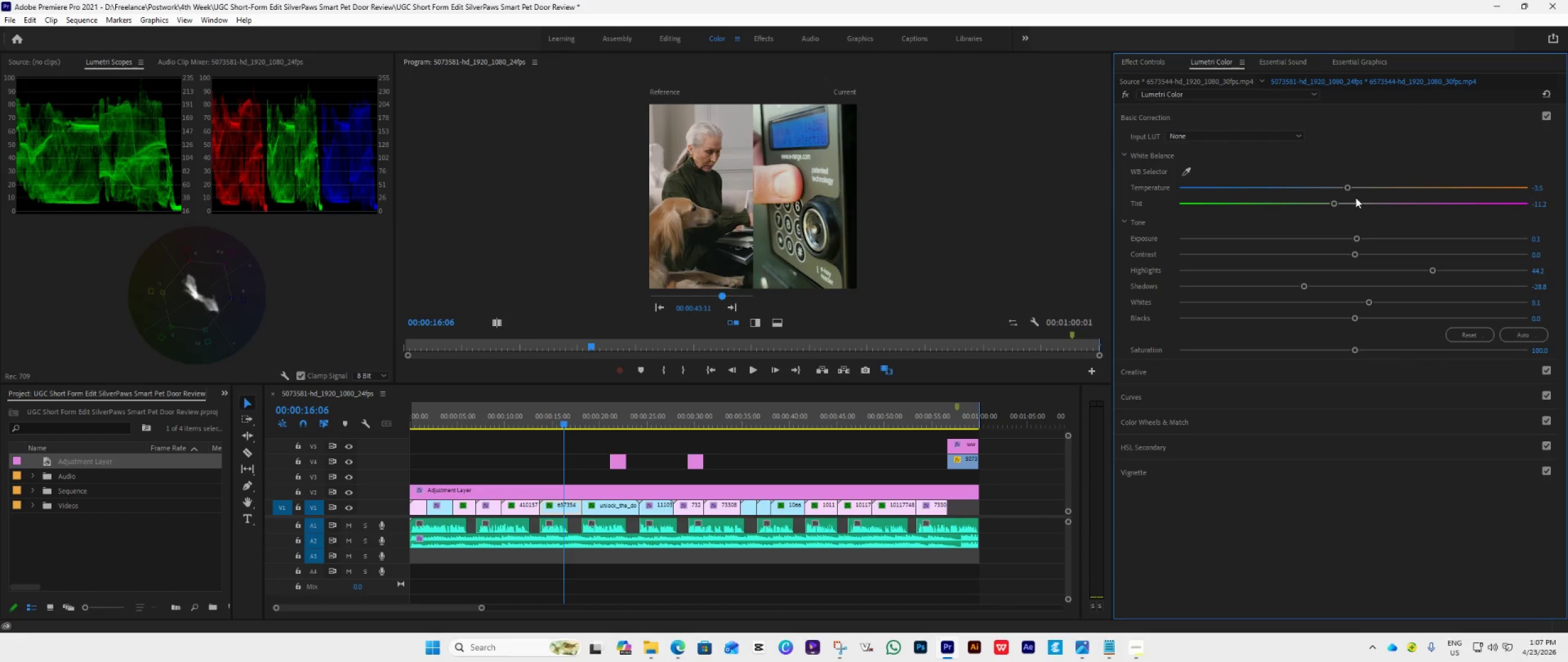 
left_click_drag(start_coordinate=[1348, 189], to_coordinate=[1343, 189])
 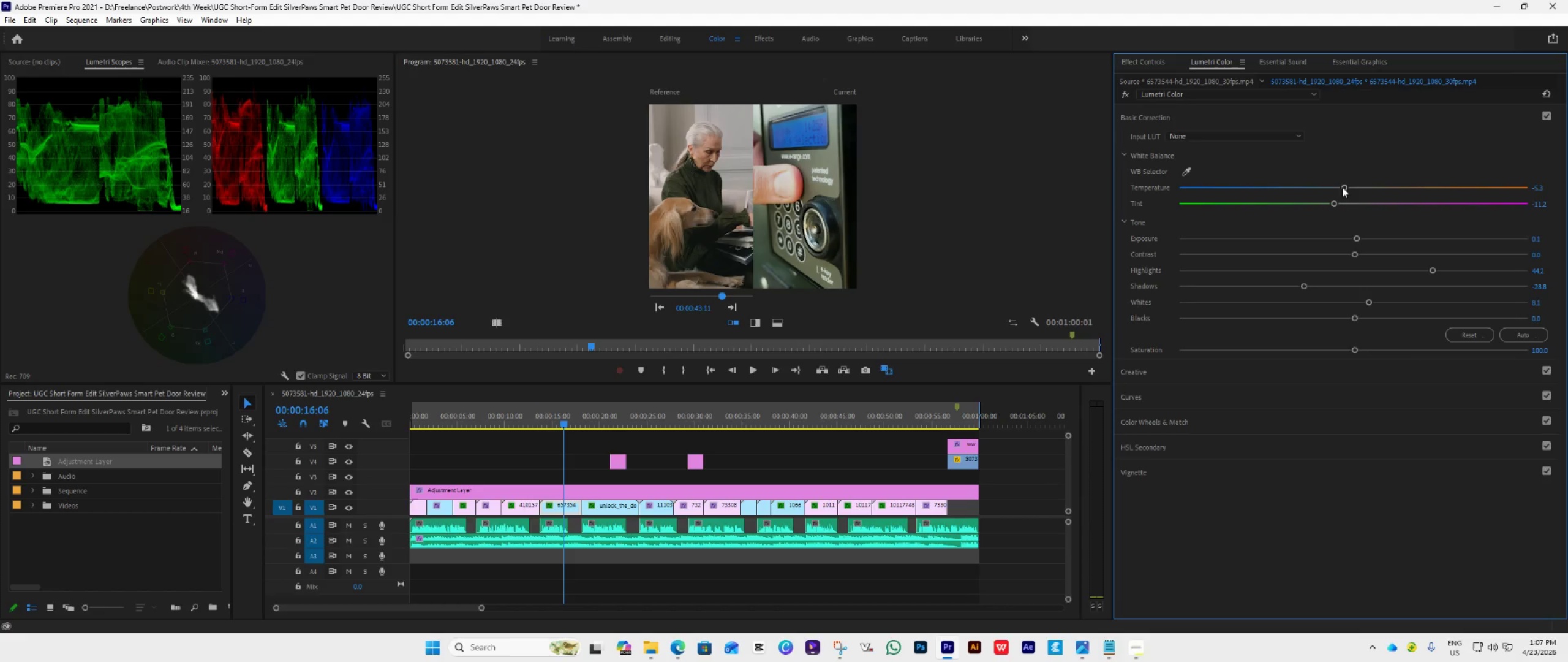 
wait(9.17)
 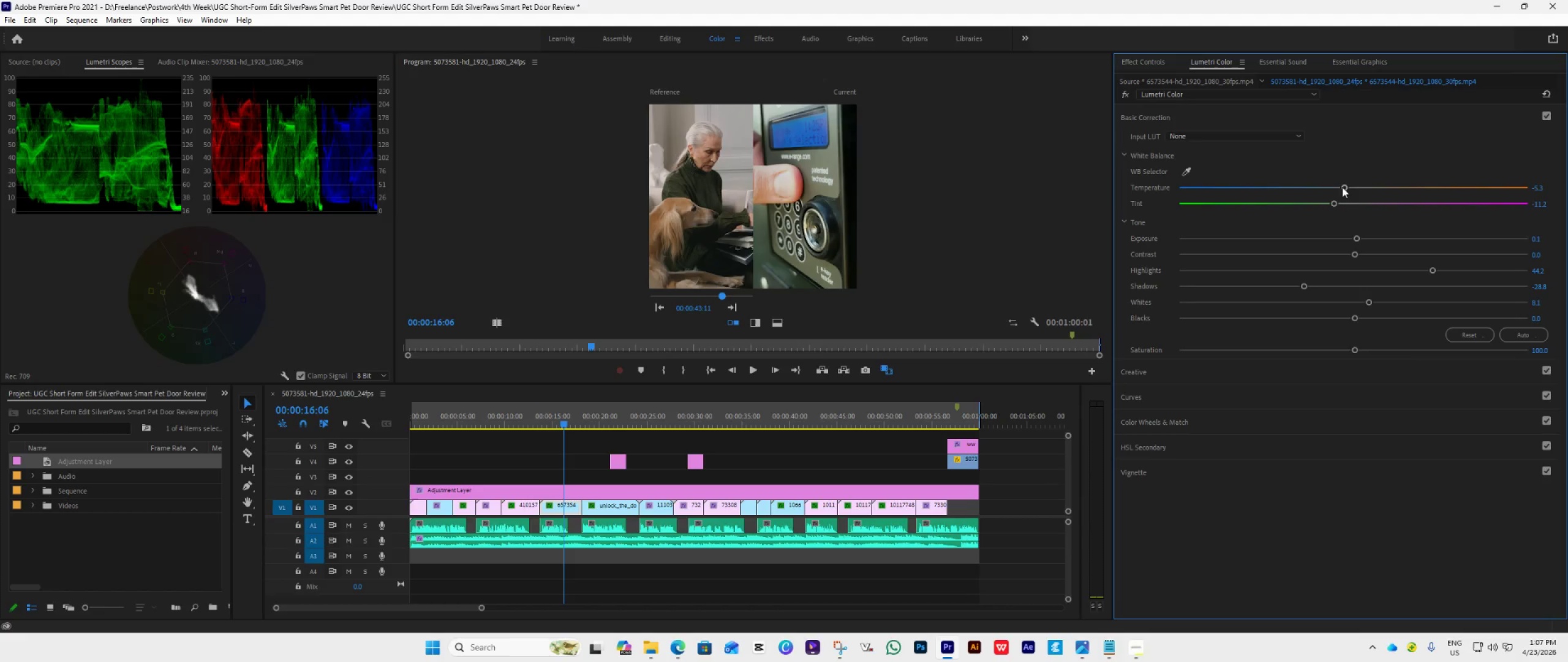 
left_click_drag(start_coordinate=[1343, 191], to_coordinate=[1363, 200])
 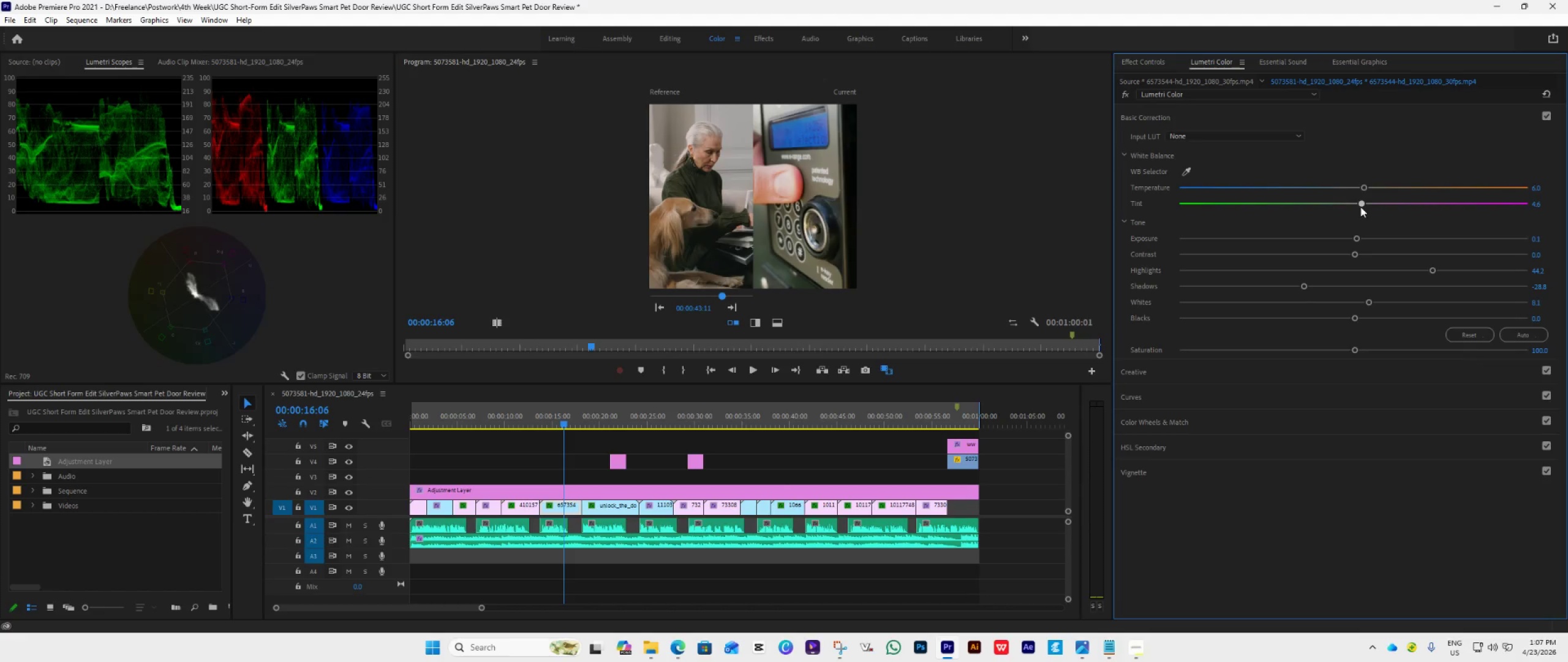 
double_click([1360, 207])
 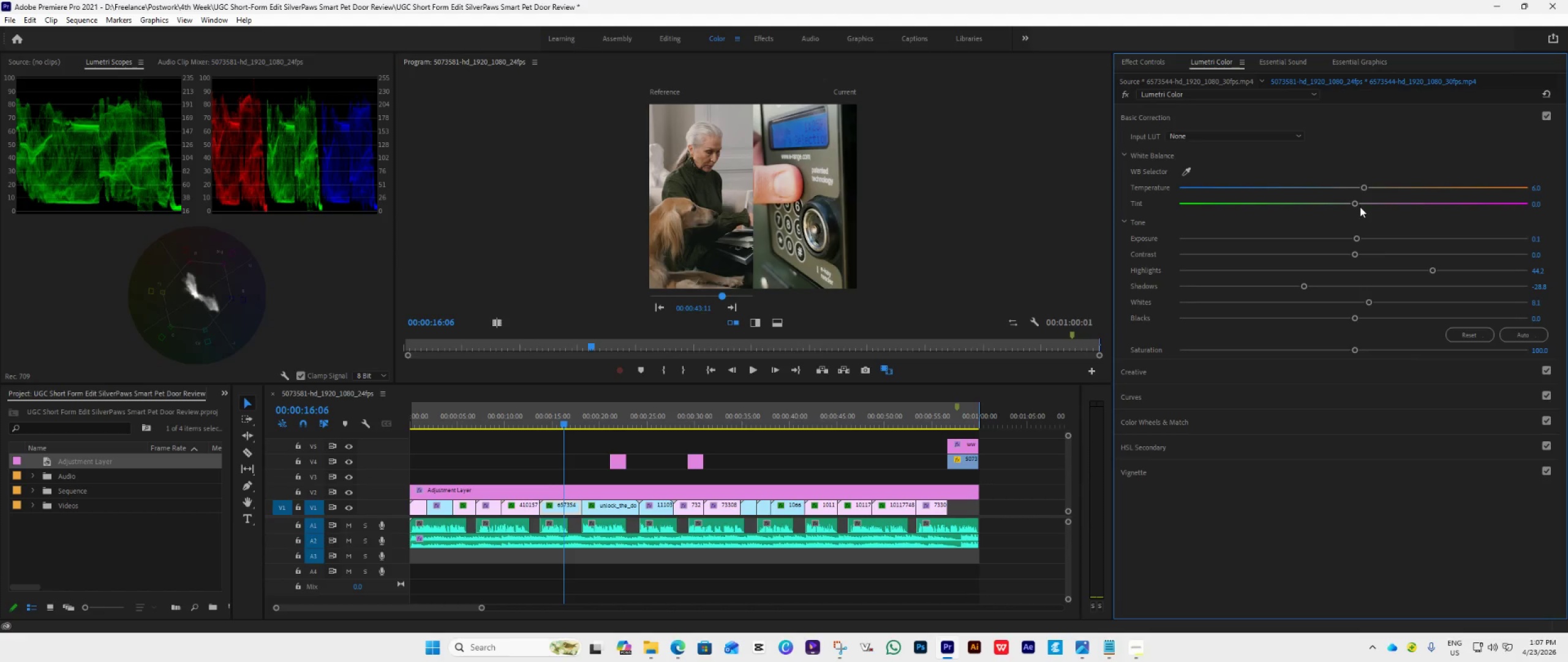 
left_click_drag(start_coordinate=[1365, 183], to_coordinate=[1372, 189])
 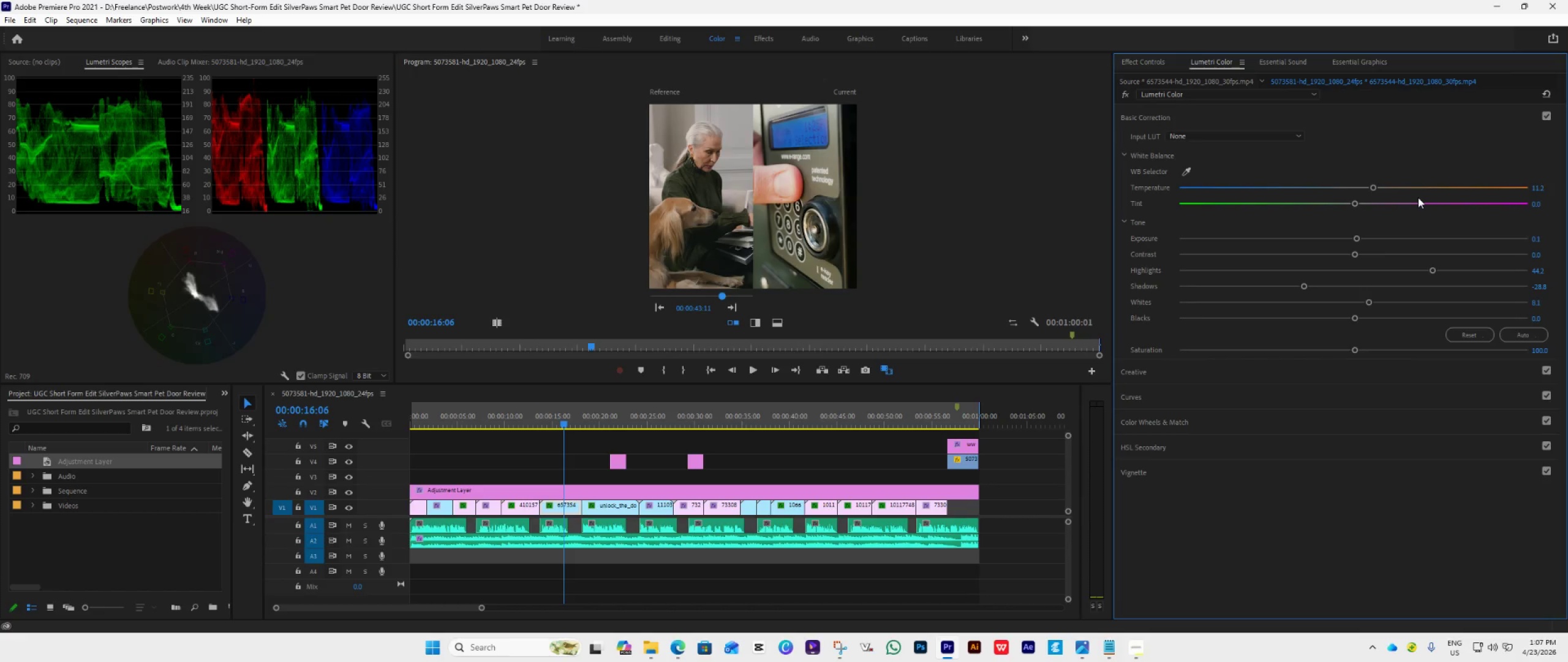 
left_click_drag(start_coordinate=[1375, 188], to_coordinate=[1367, 189])
 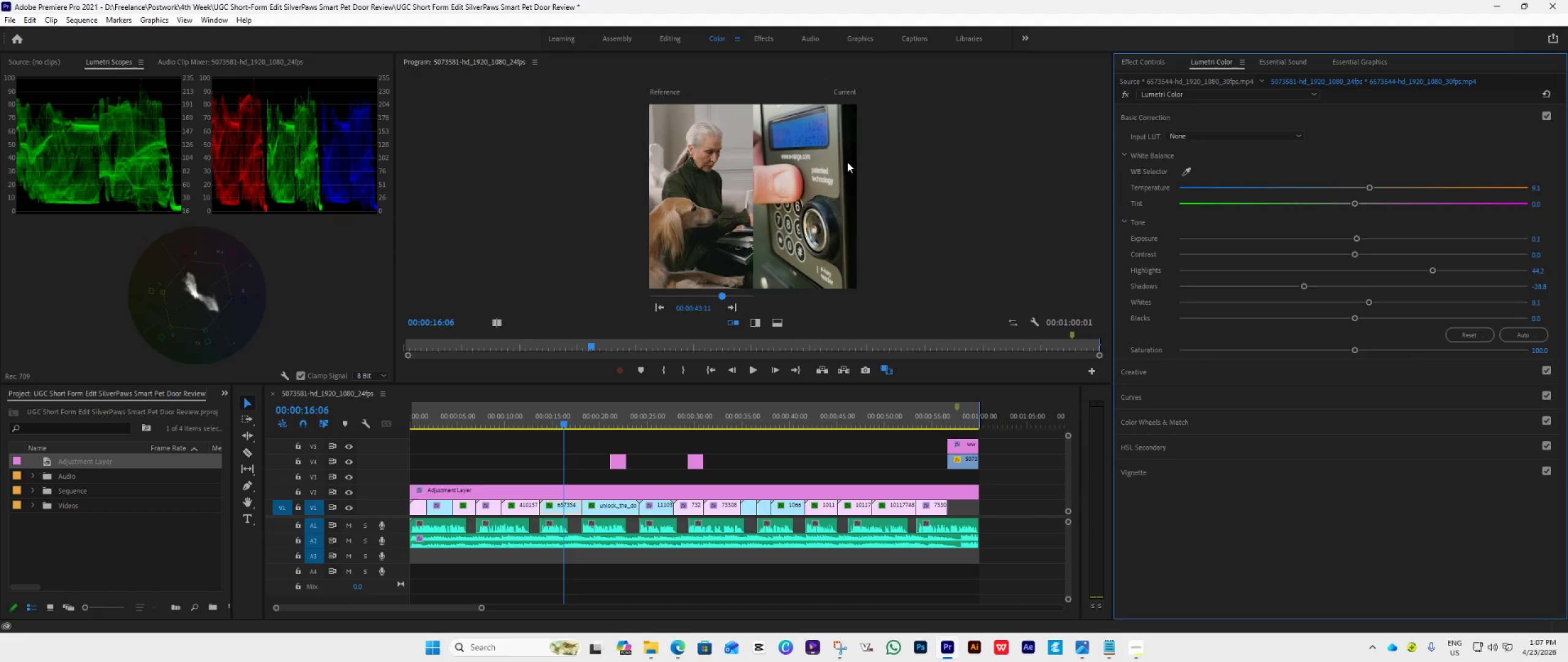 
wait(8.48)
 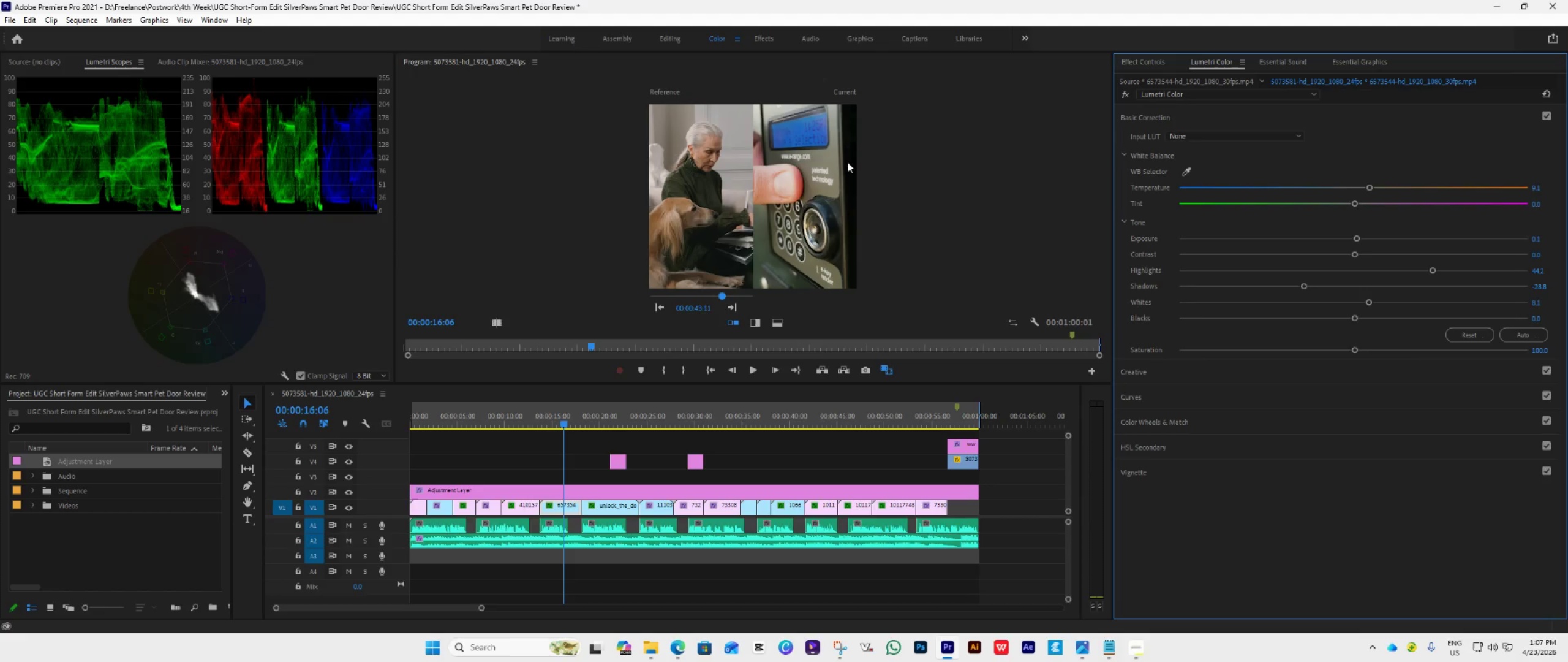 
left_click([1224, 116])
 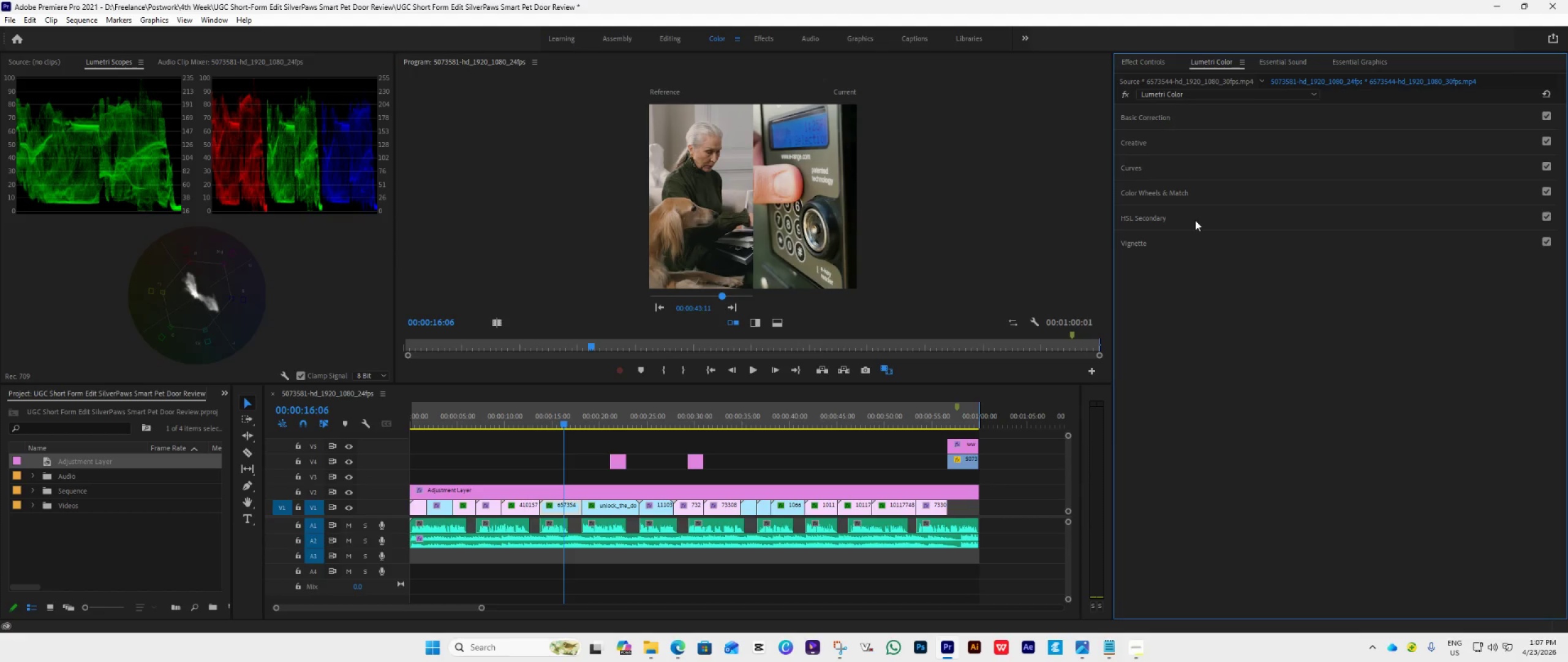 
left_click([1195, 218])
 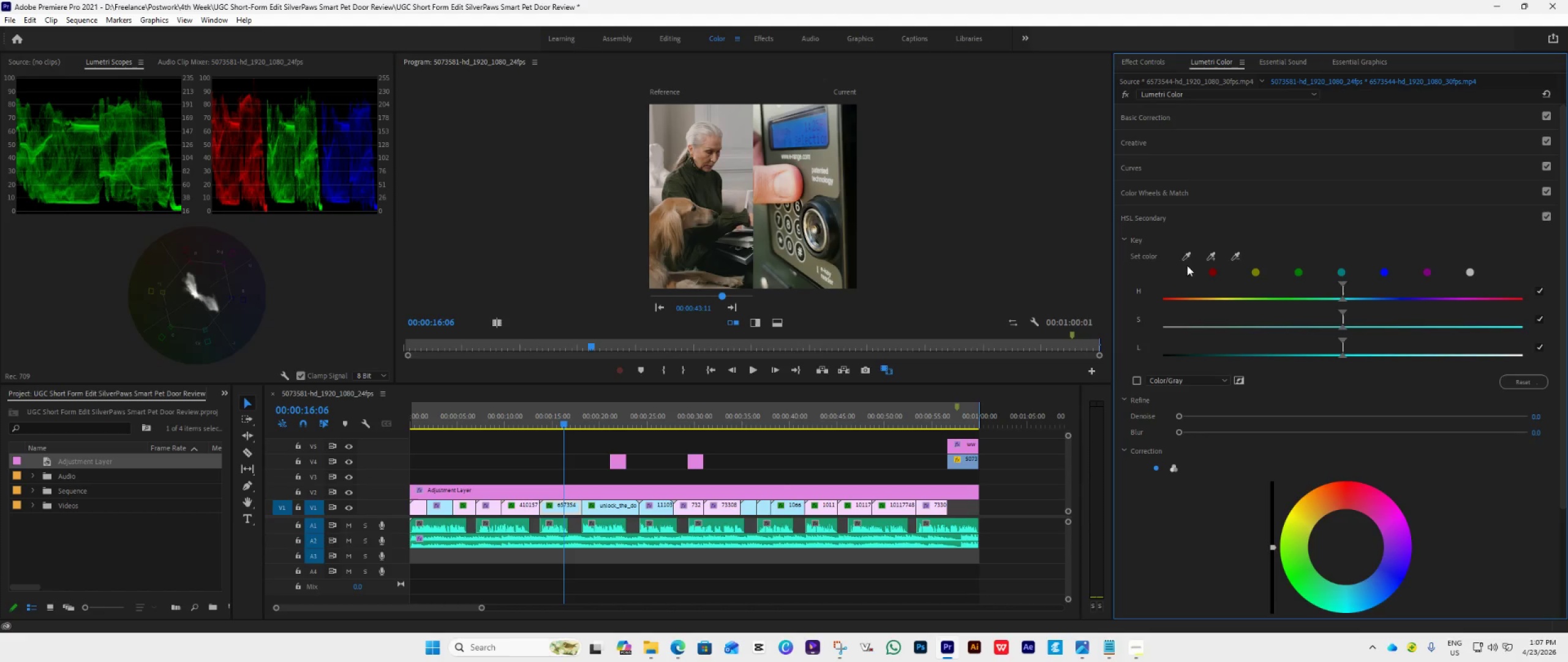 
left_click([1183, 257])
 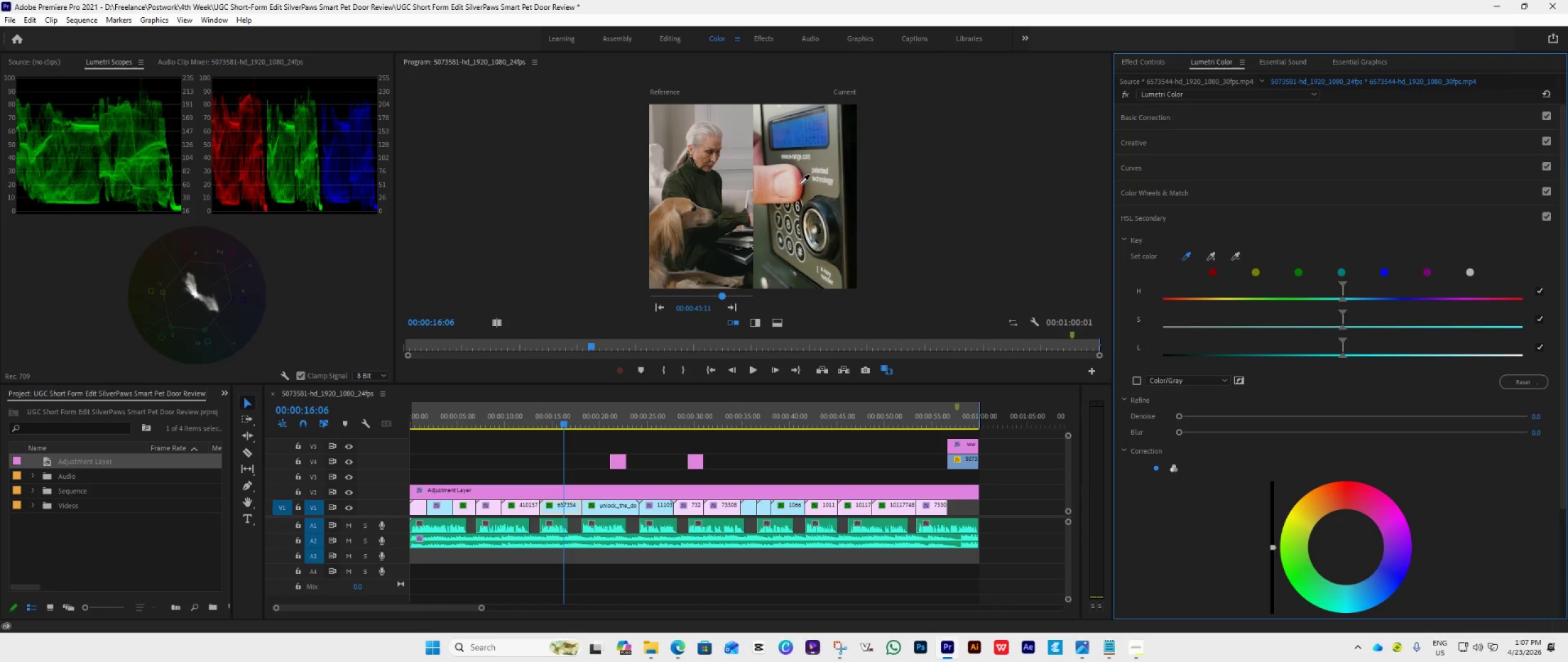 
left_click([798, 178])
 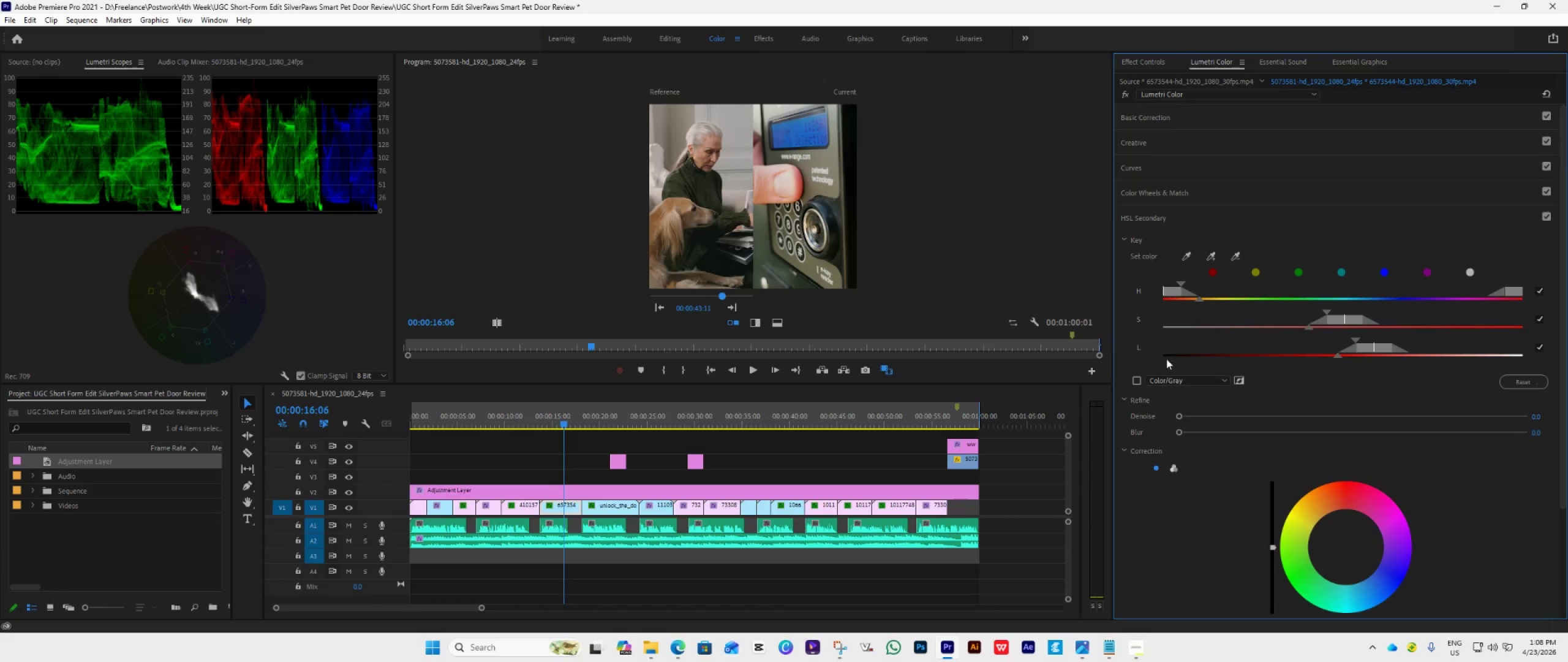 
left_click([1138, 379])
 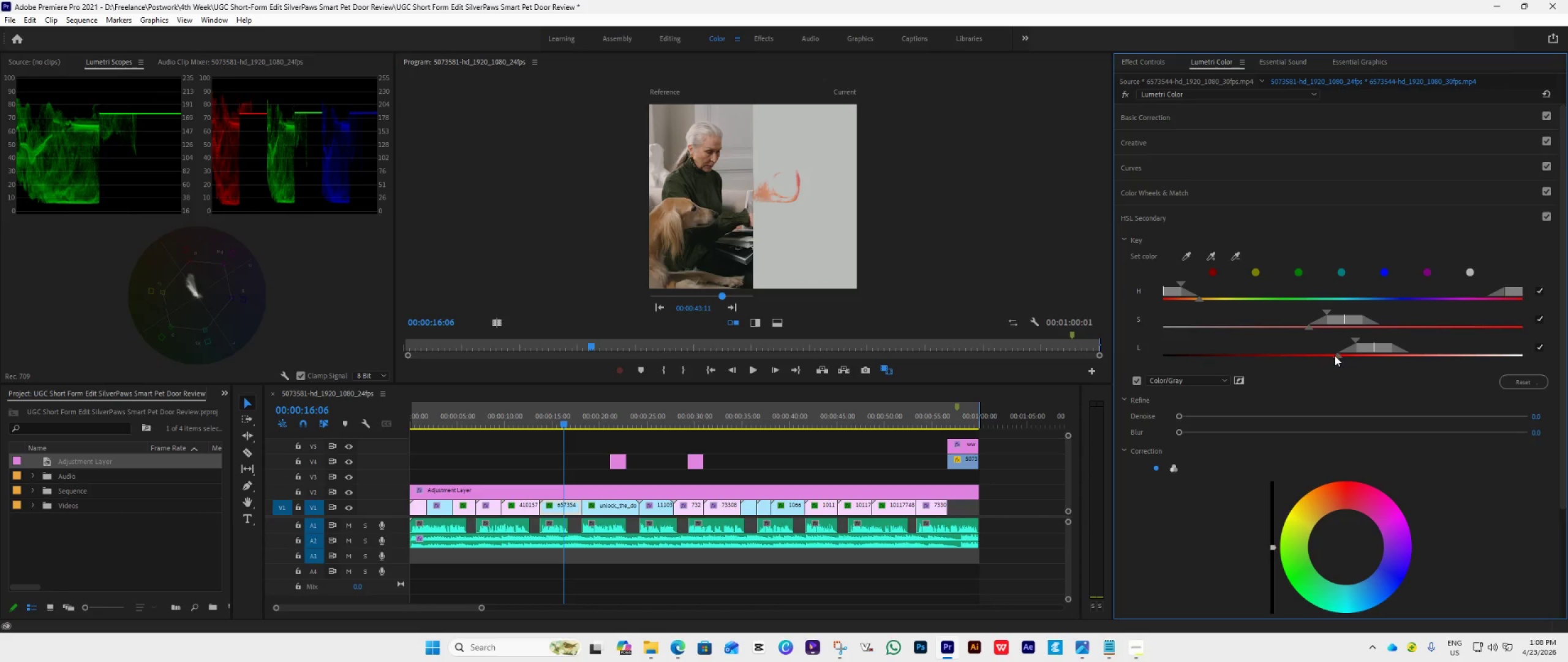 
left_click_drag(start_coordinate=[1339, 357], to_coordinate=[1153, 426])
 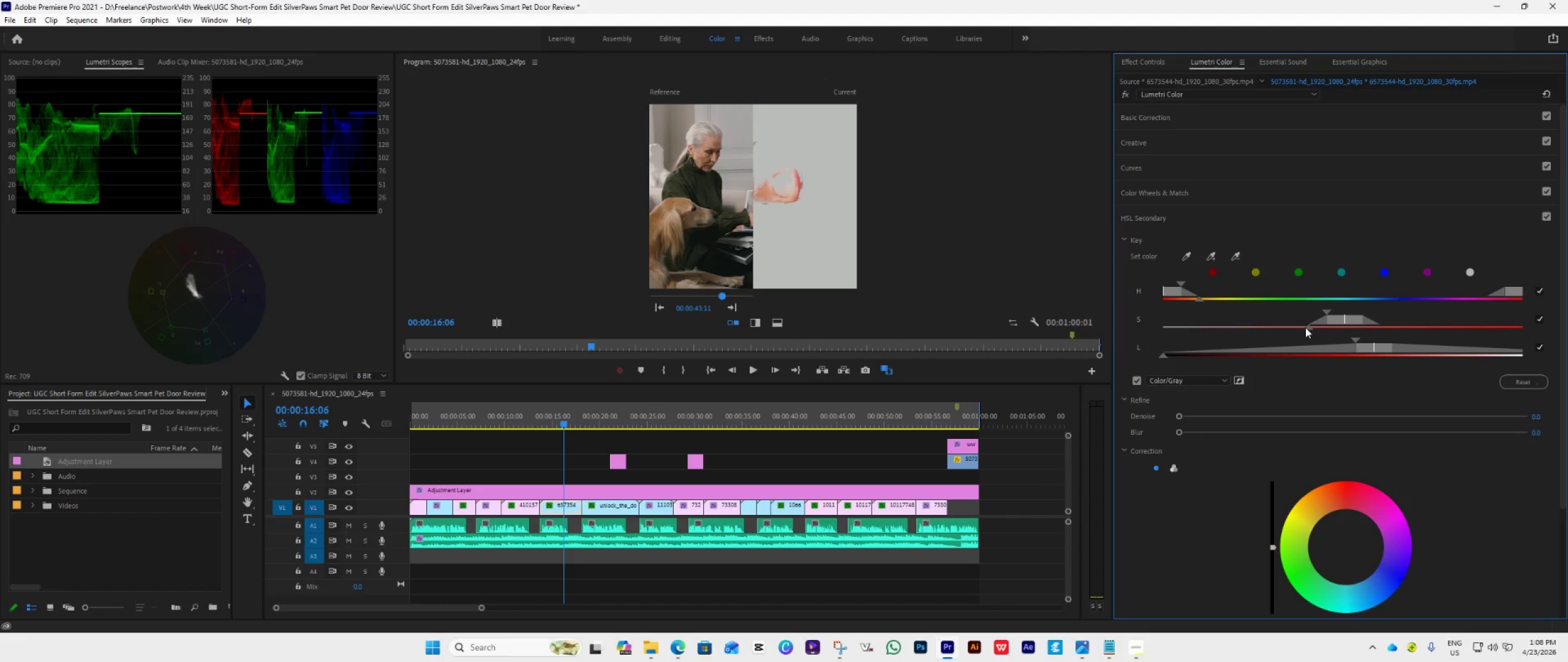 
left_click_drag(start_coordinate=[1305, 327], to_coordinate=[1146, 400])
 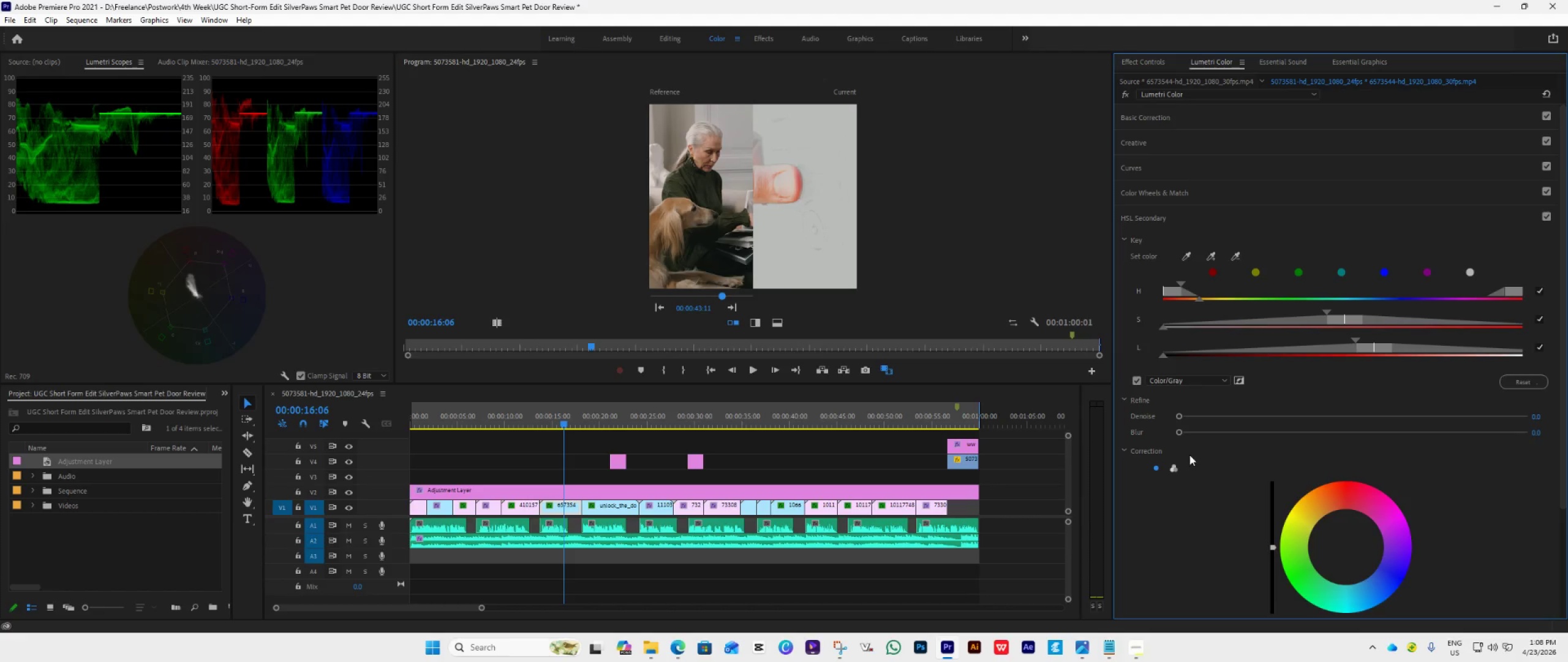 
scroll: coordinate [1226, 439], scroll_direction: down, amount: 18.0
 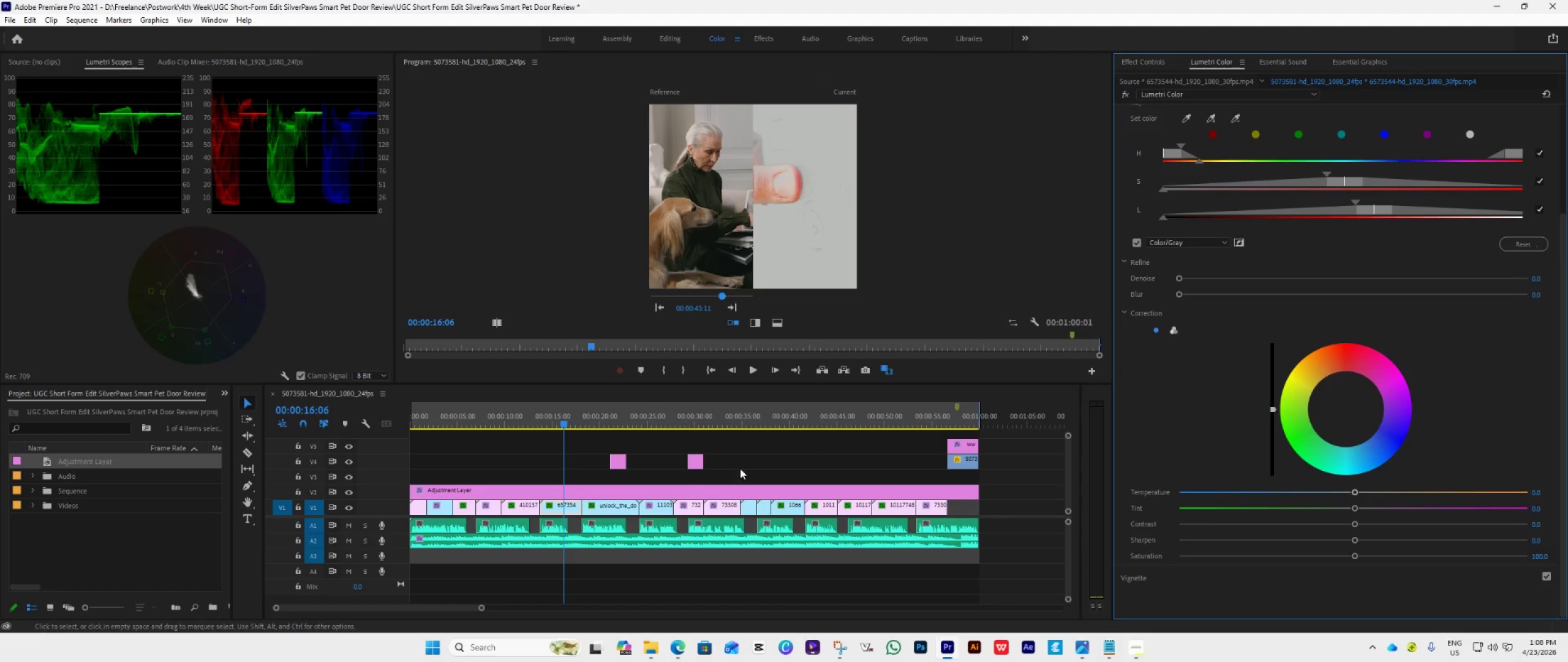 
left_click([573, 510])
 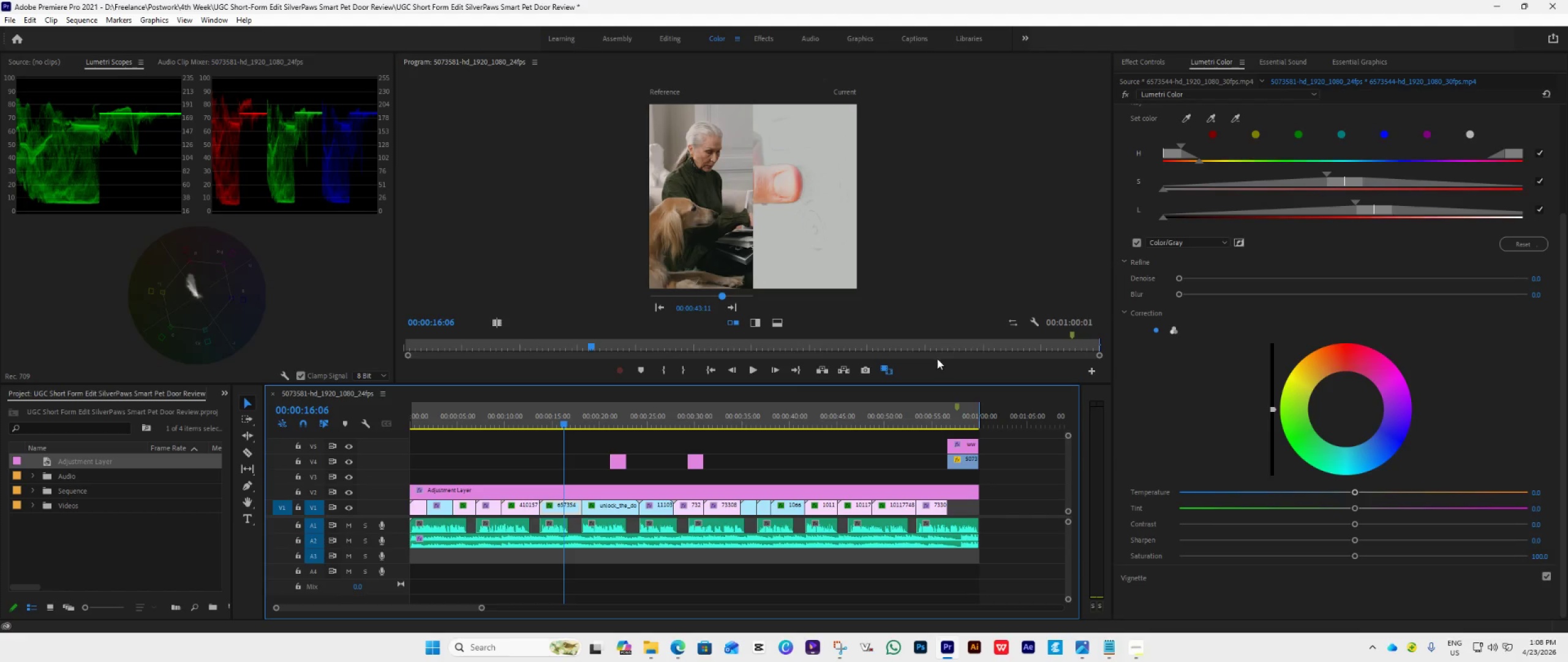 
left_click([883, 365])
 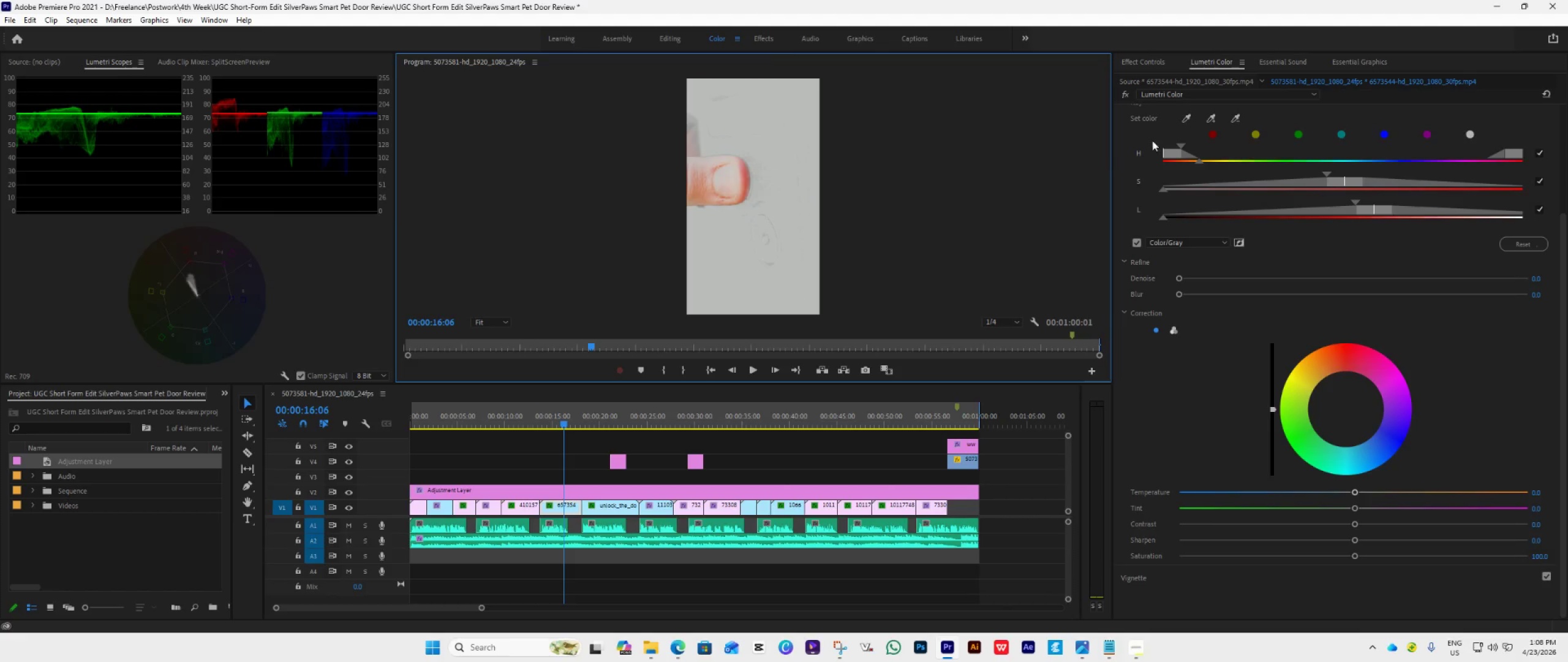 
left_click([1148, 63])
 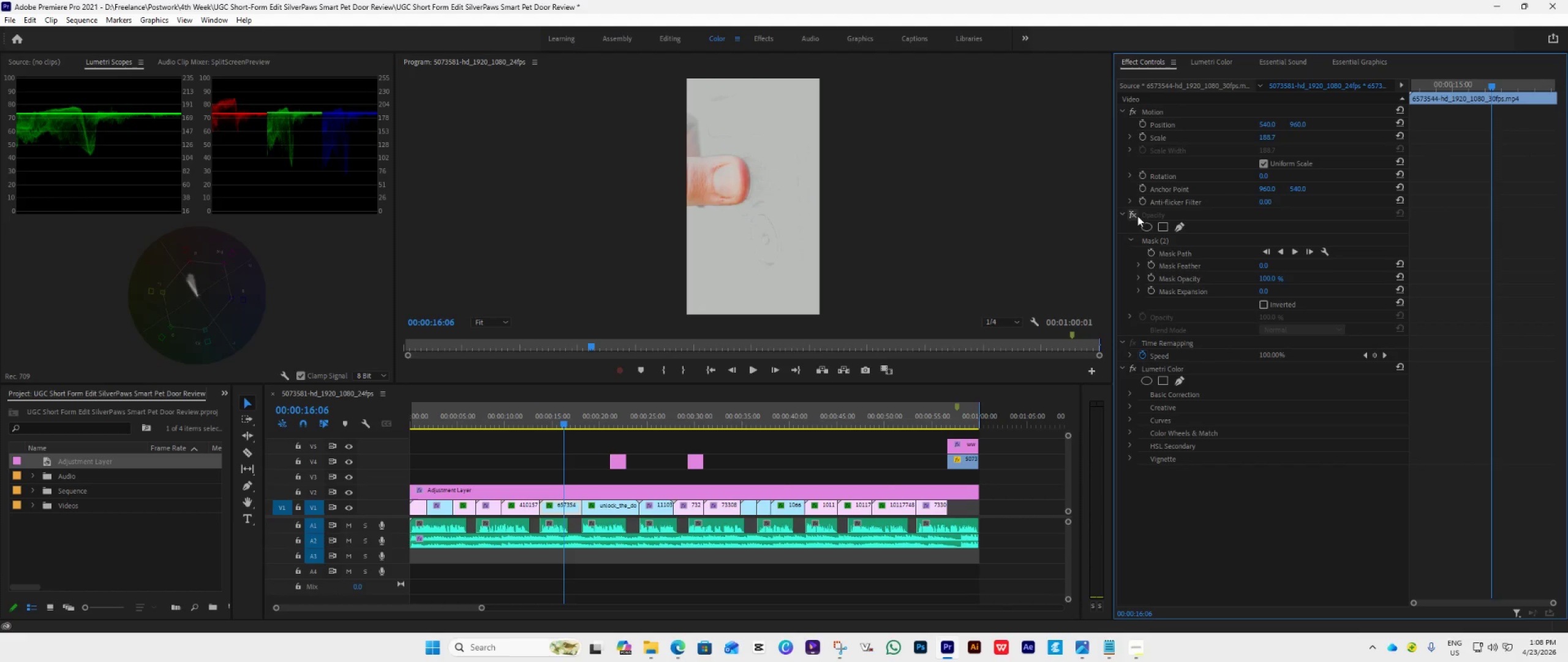 
left_click([1137, 215])
 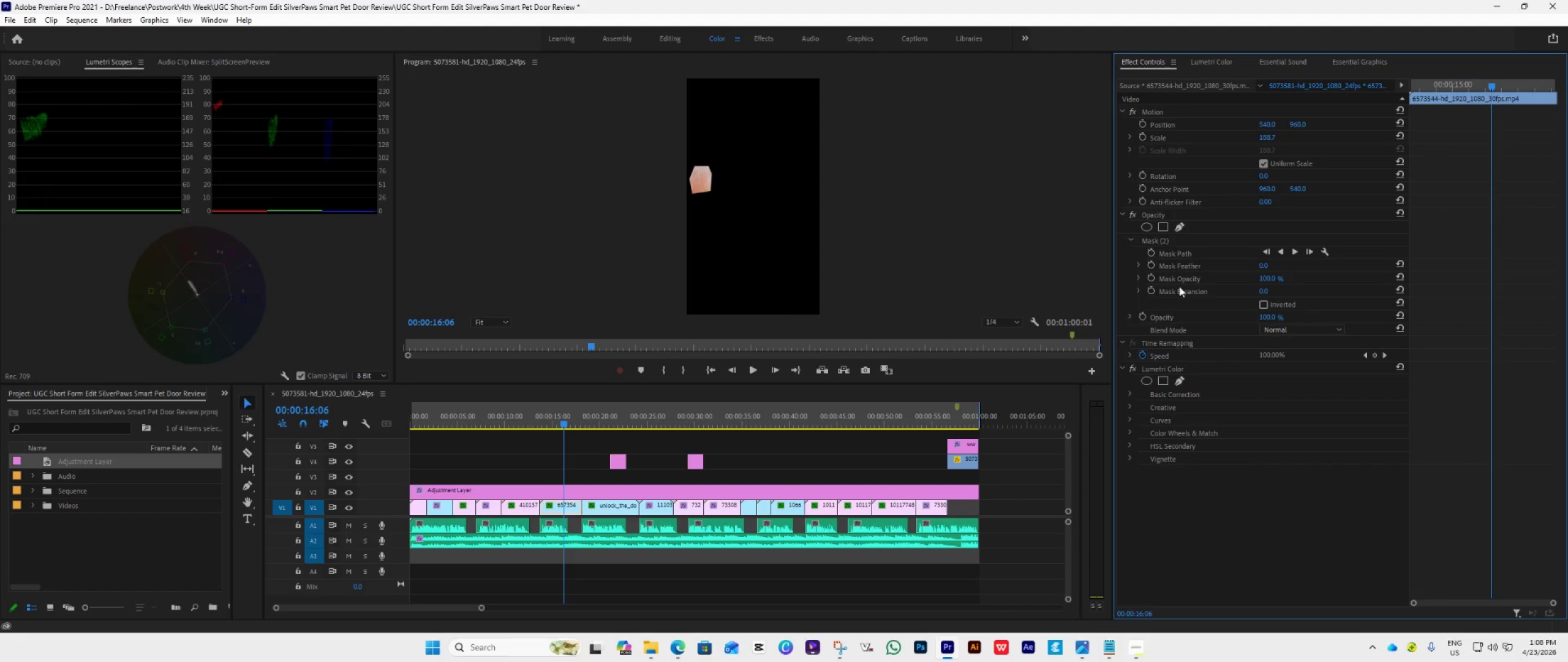 
left_click([1212, 59])
 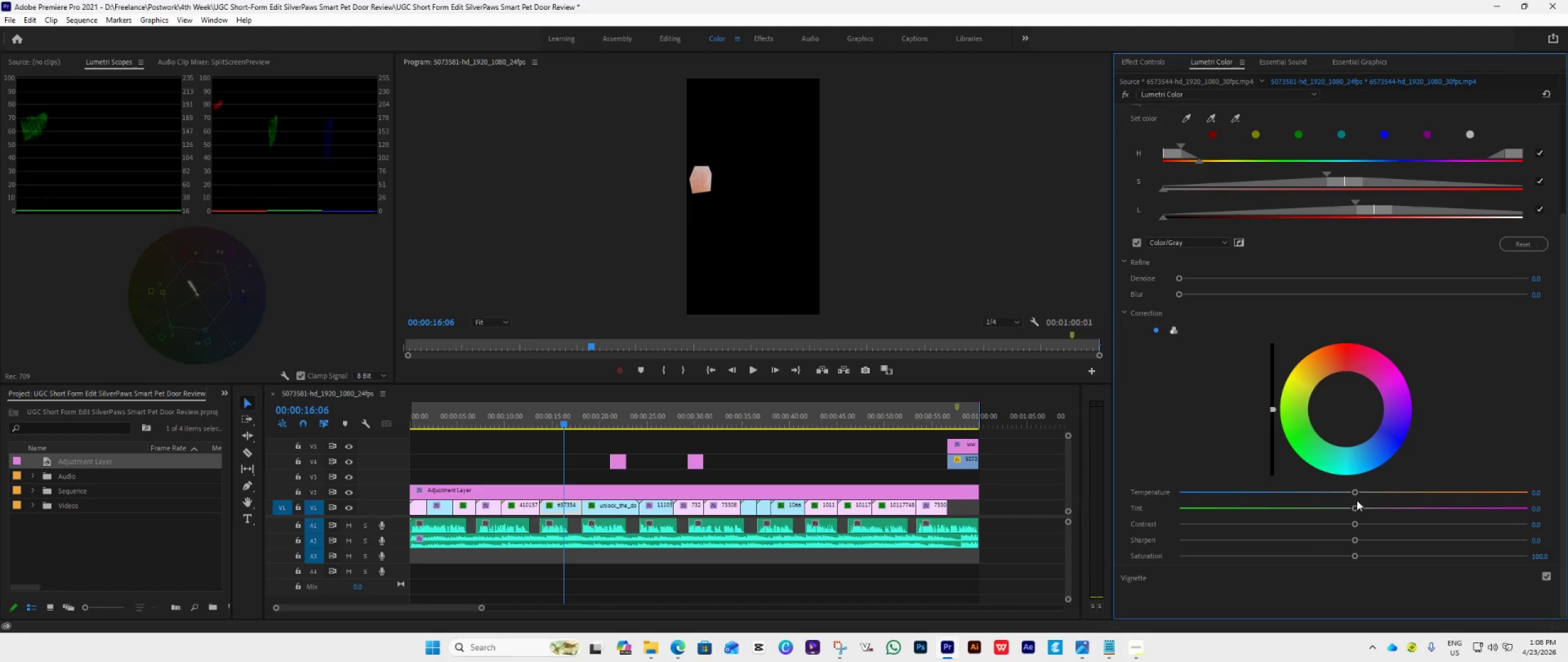 
left_click_drag(start_coordinate=[1355, 506], to_coordinate=[1339, 504])
 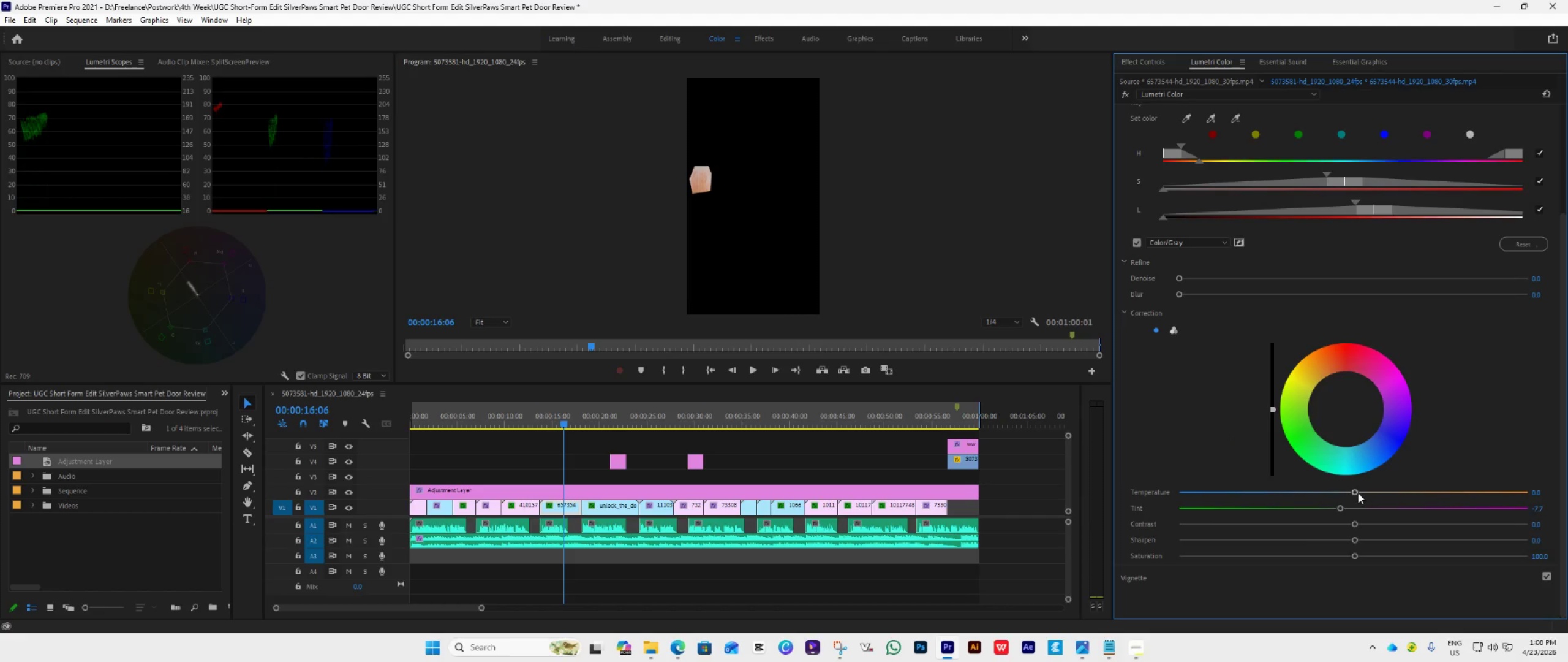 
left_click_drag(start_coordinate=[1358, 493], to_coordinate=[1333, 501])
 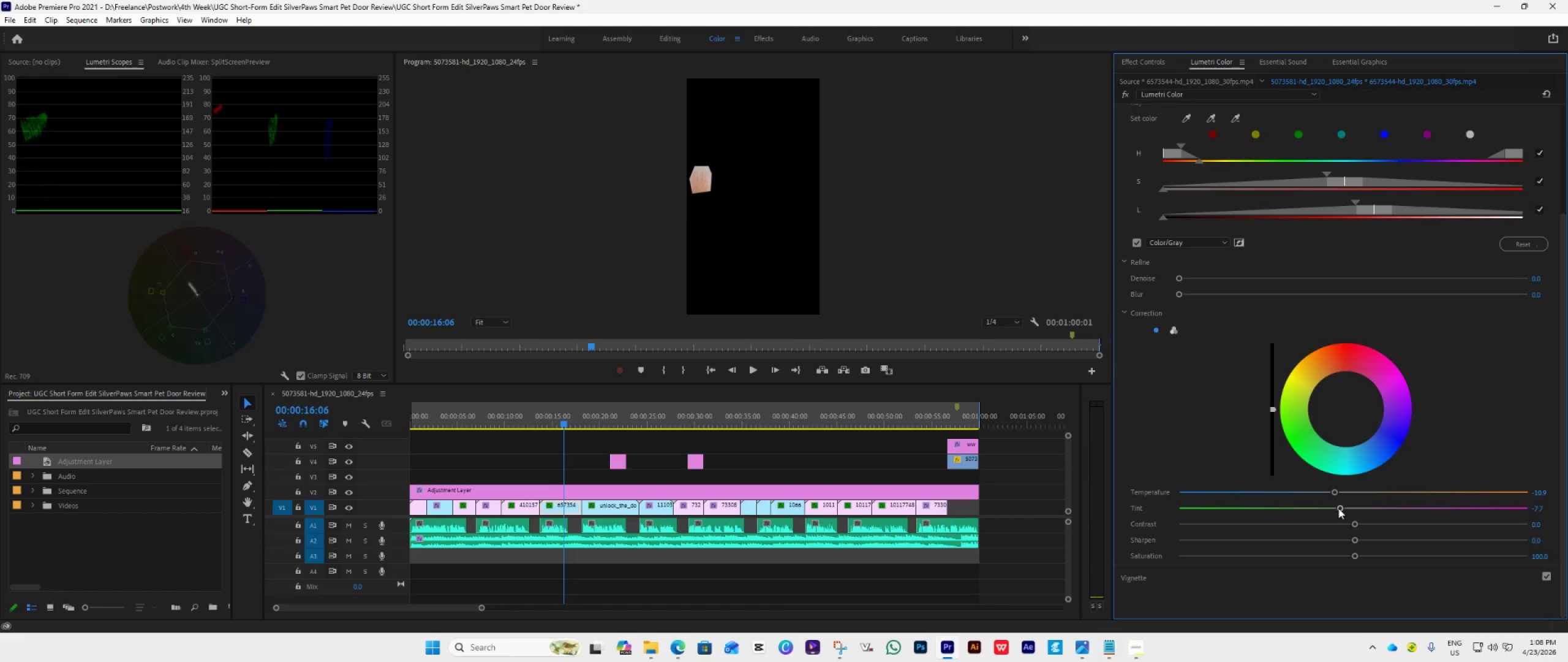 
left_click_drag(start_coordinate=[1338, 508], to_coordinate=[1333, 510])
 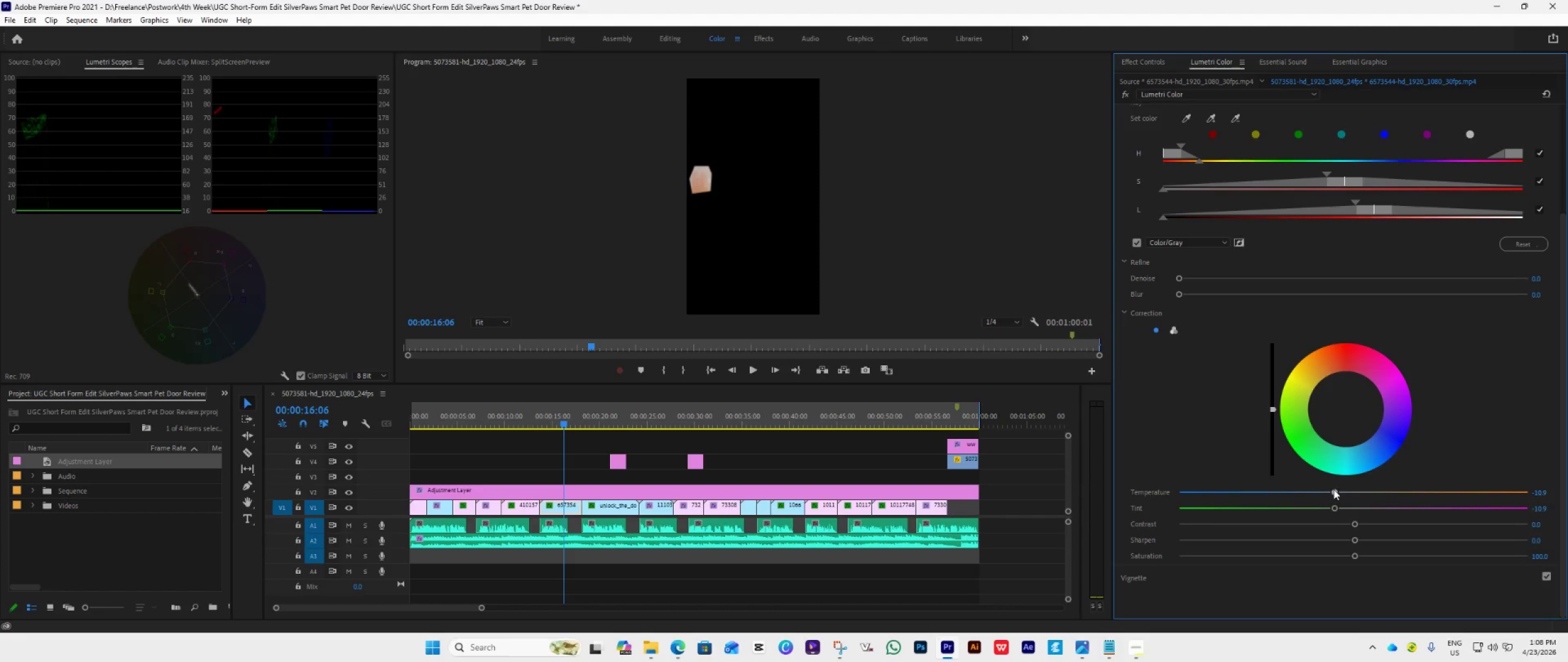 
wait(8.81)
 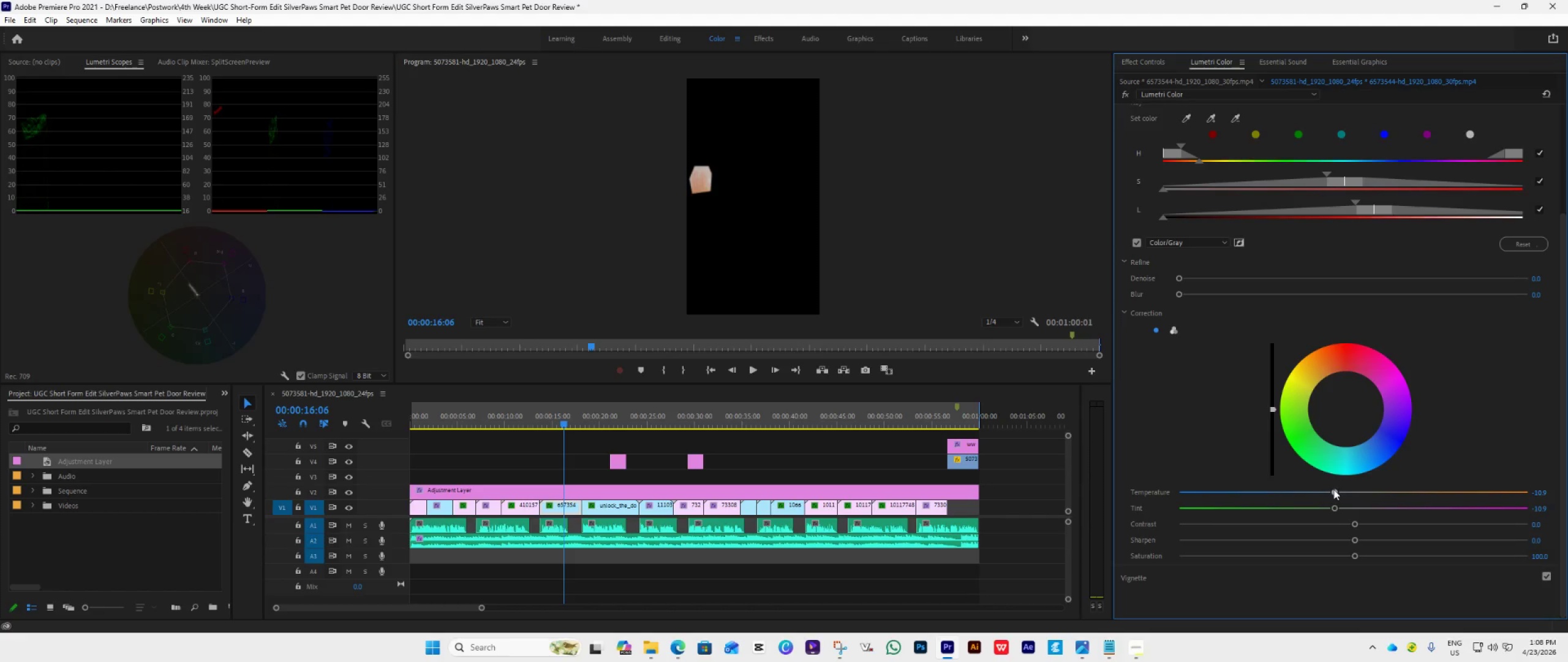 
left_click([1162, 60])
 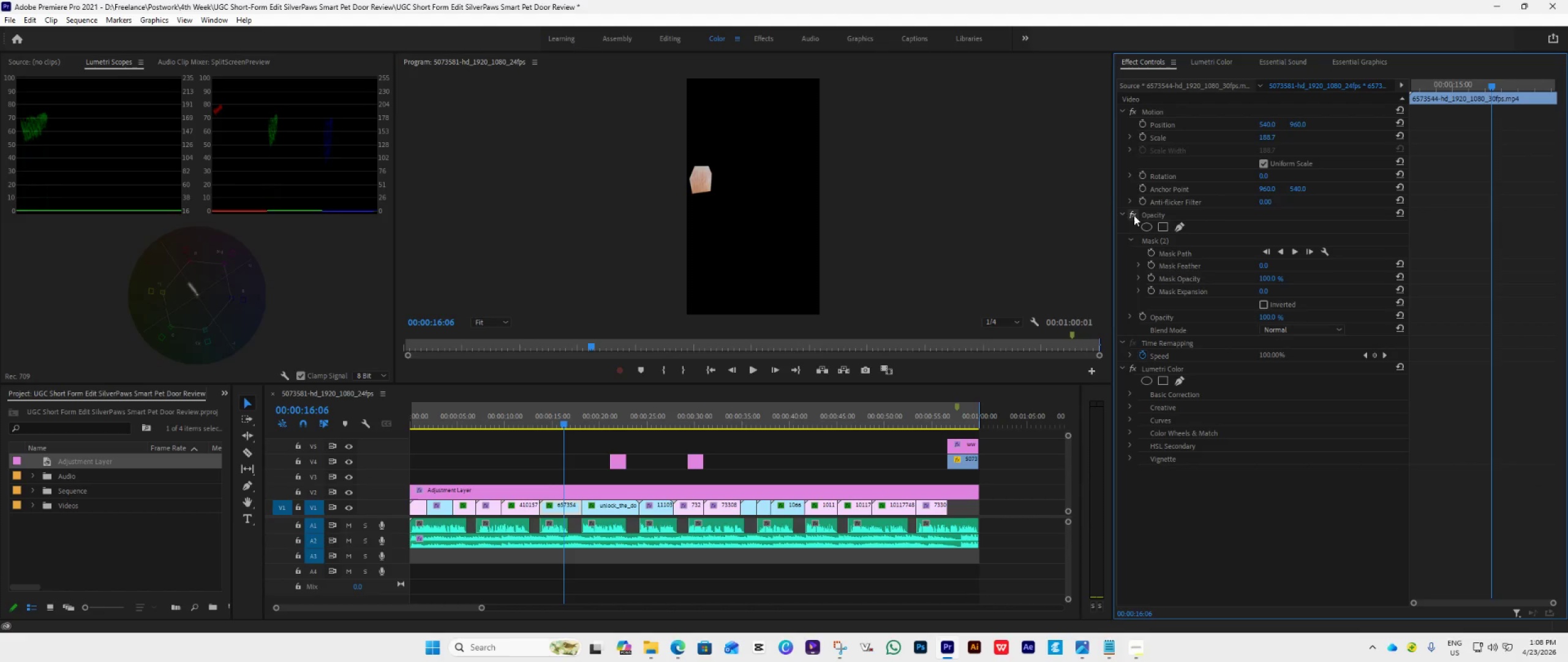 
left_click([1133, 215])
 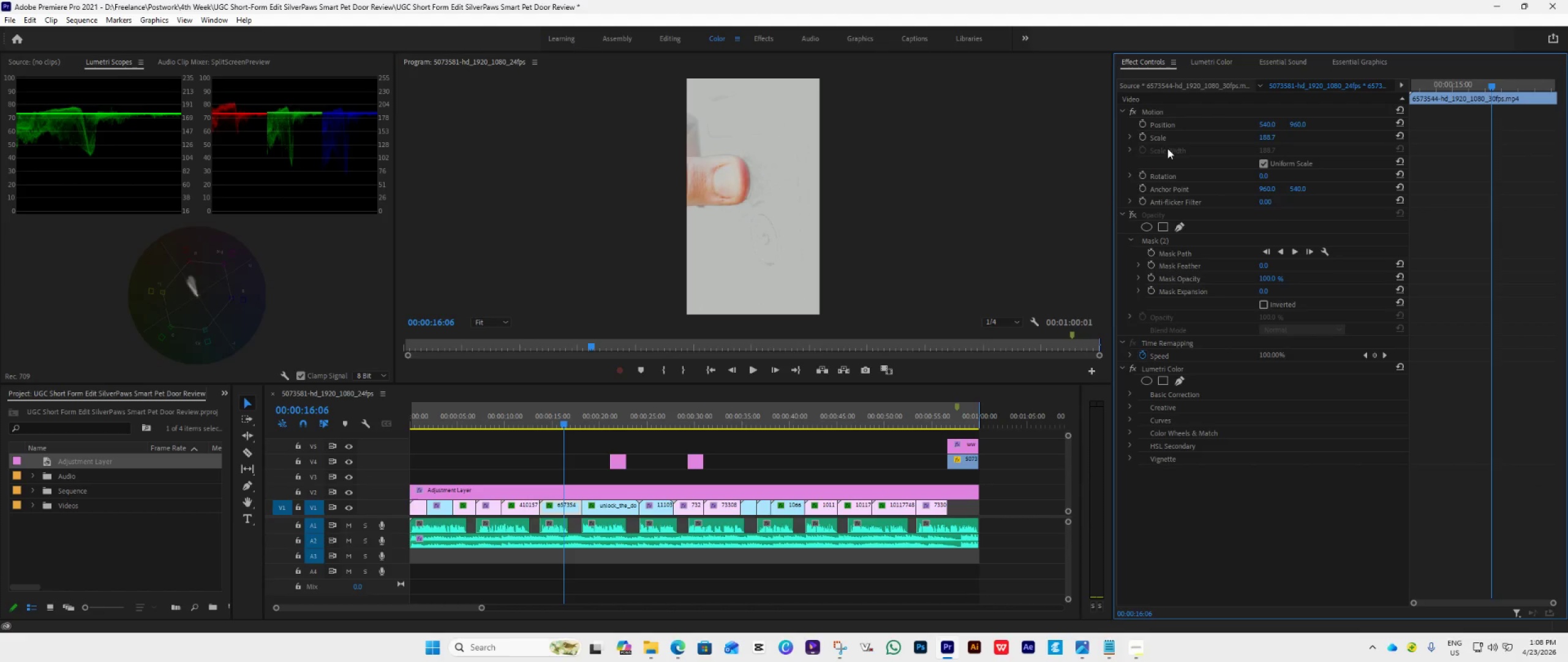 
left_click([1194, 53])
 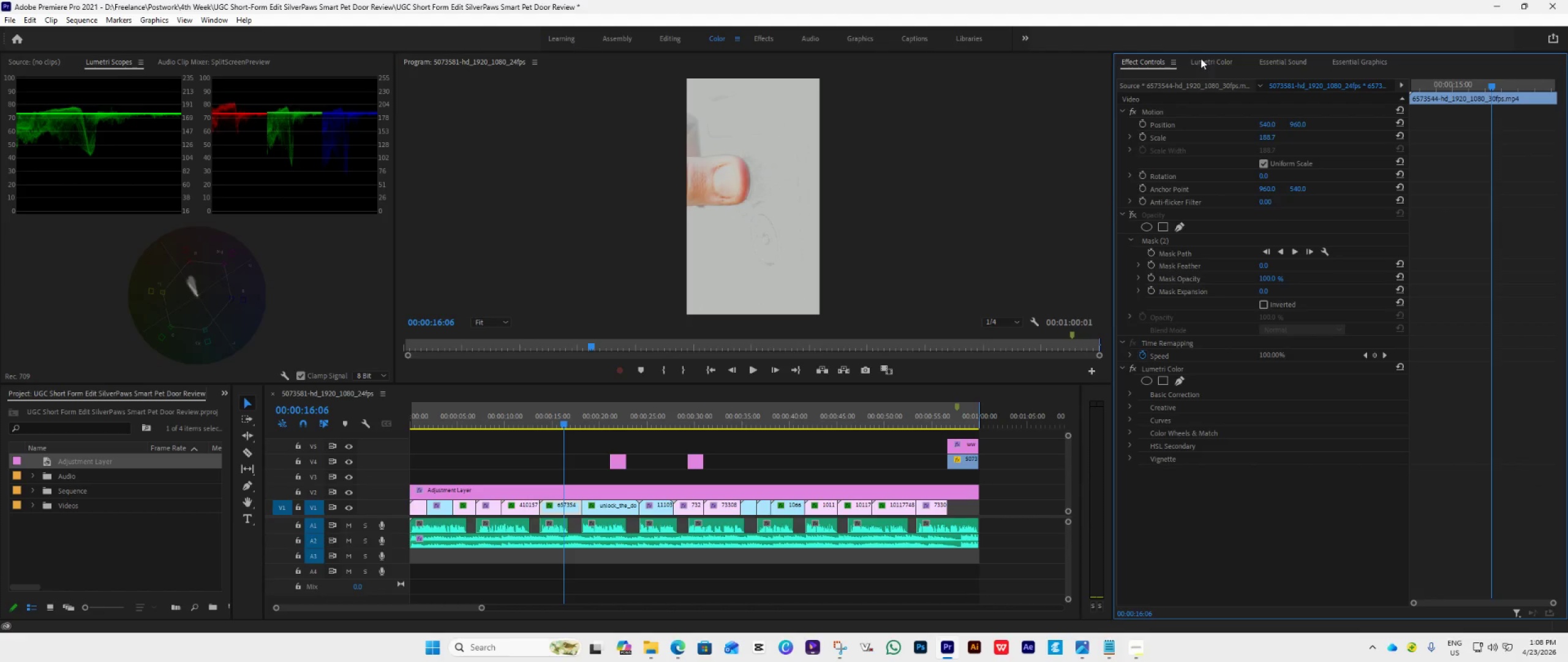 
left_click([1200, 58])
 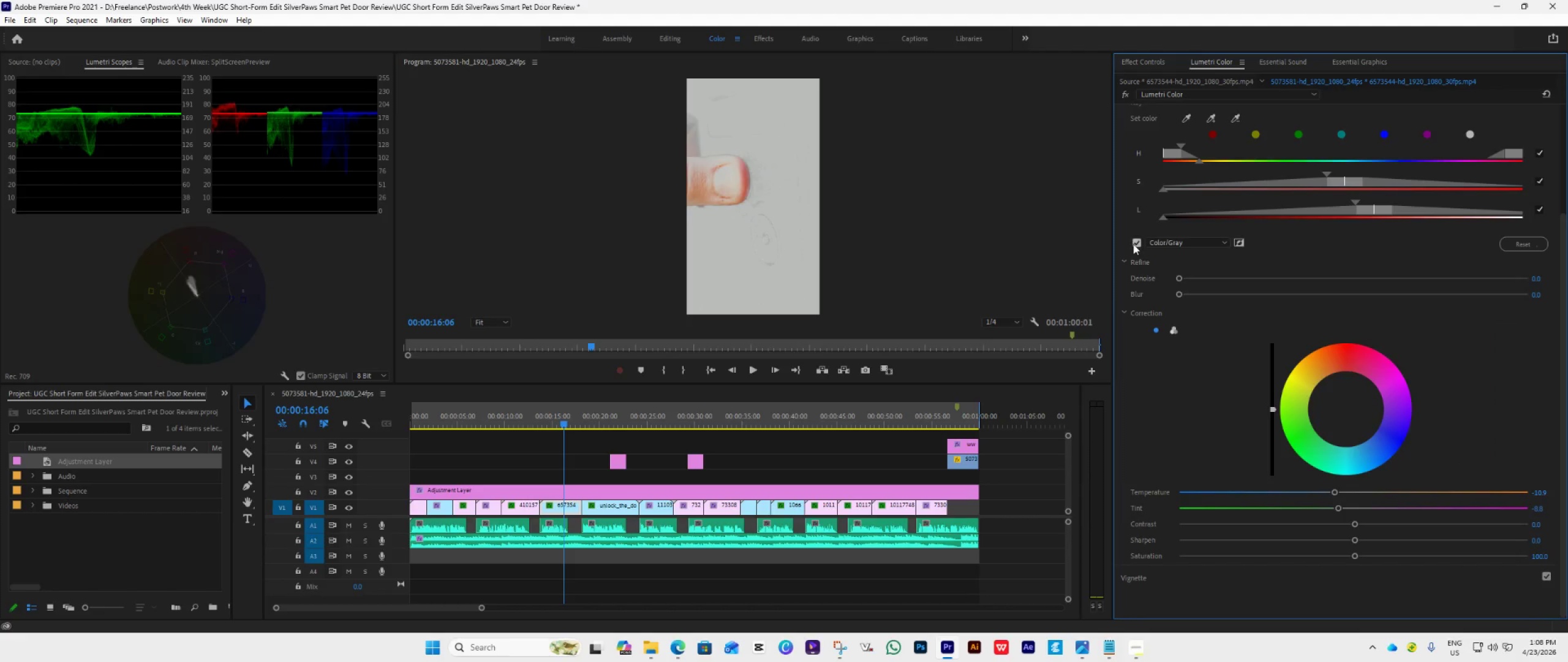 
left_click([1133, 244])
 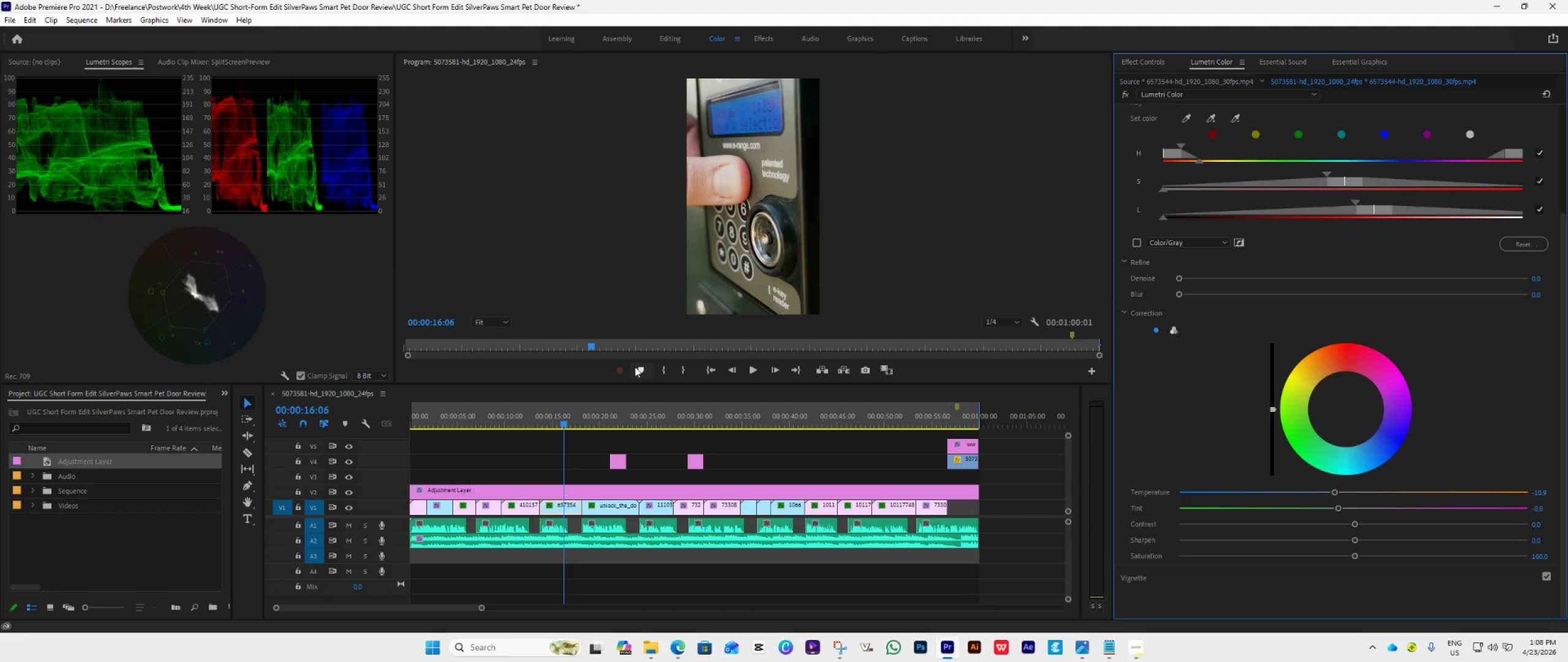 
left_click([504, 324])
 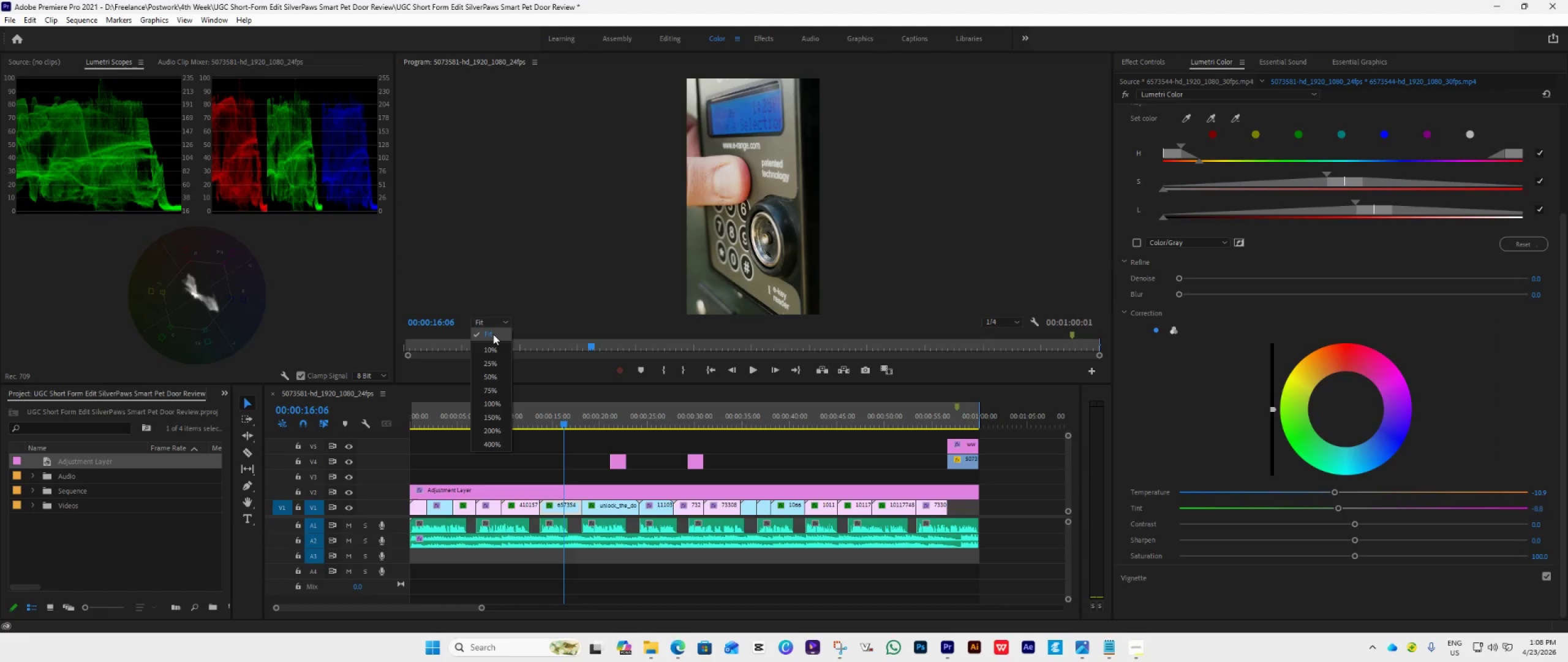 
left_click([492, 333])
 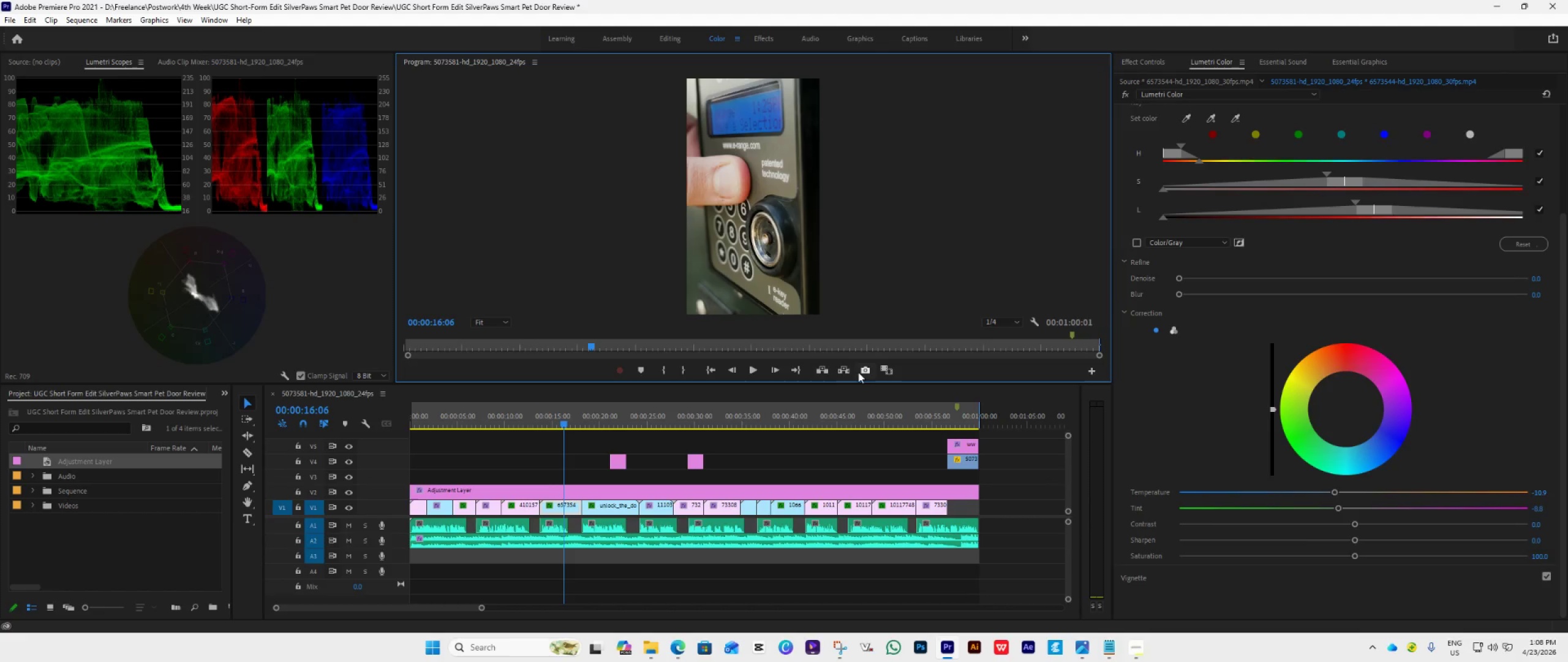 
left_click([883, 367])
 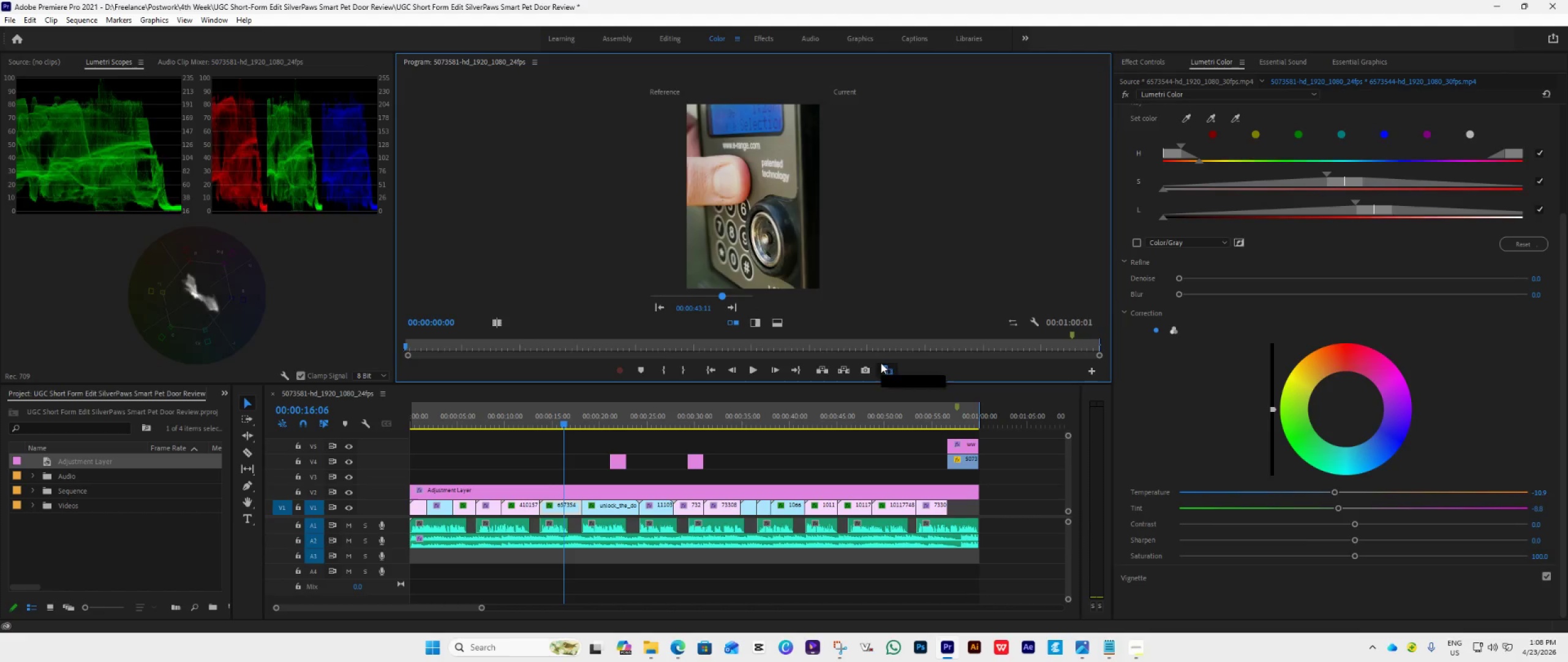 
mouse_move([859, 376])
 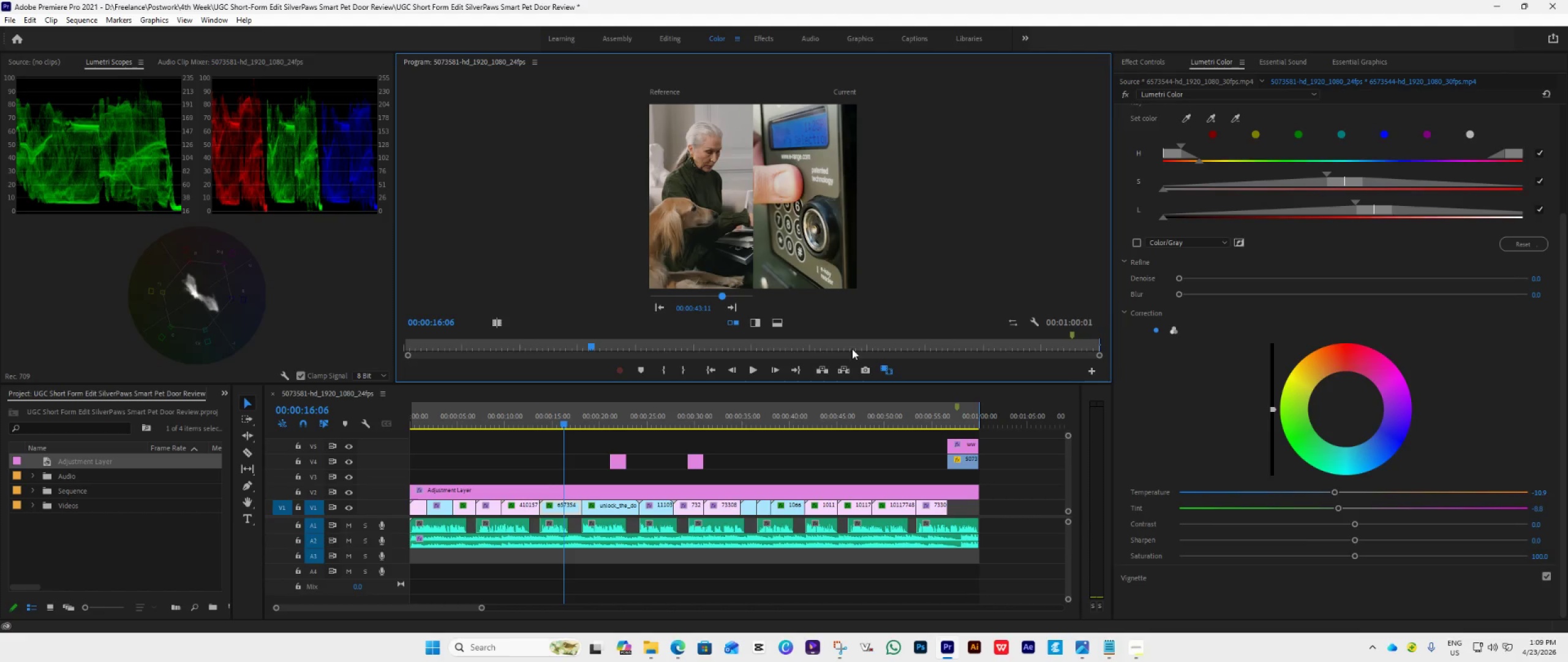 
wait(8.75)
 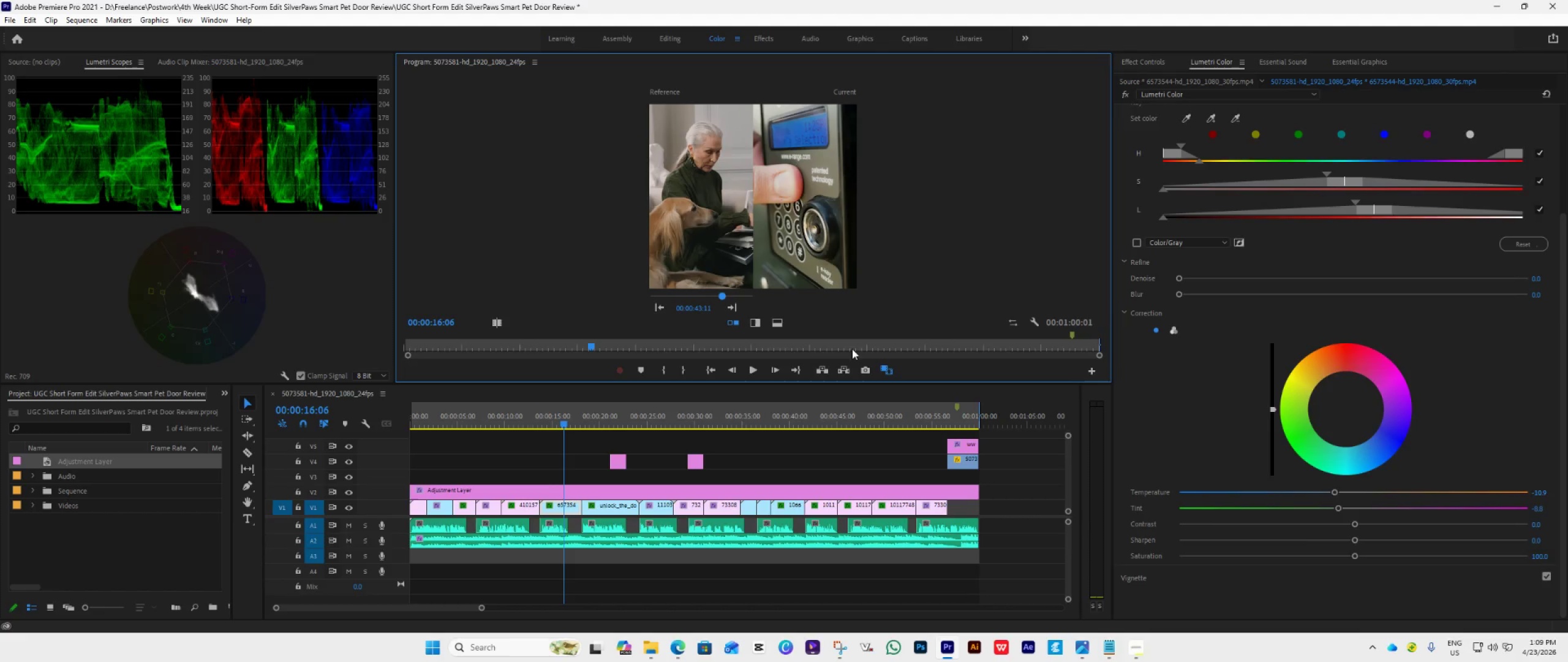 
scroll: coordinate [1155, 224], scroll_direction: up, amount: 17.0
 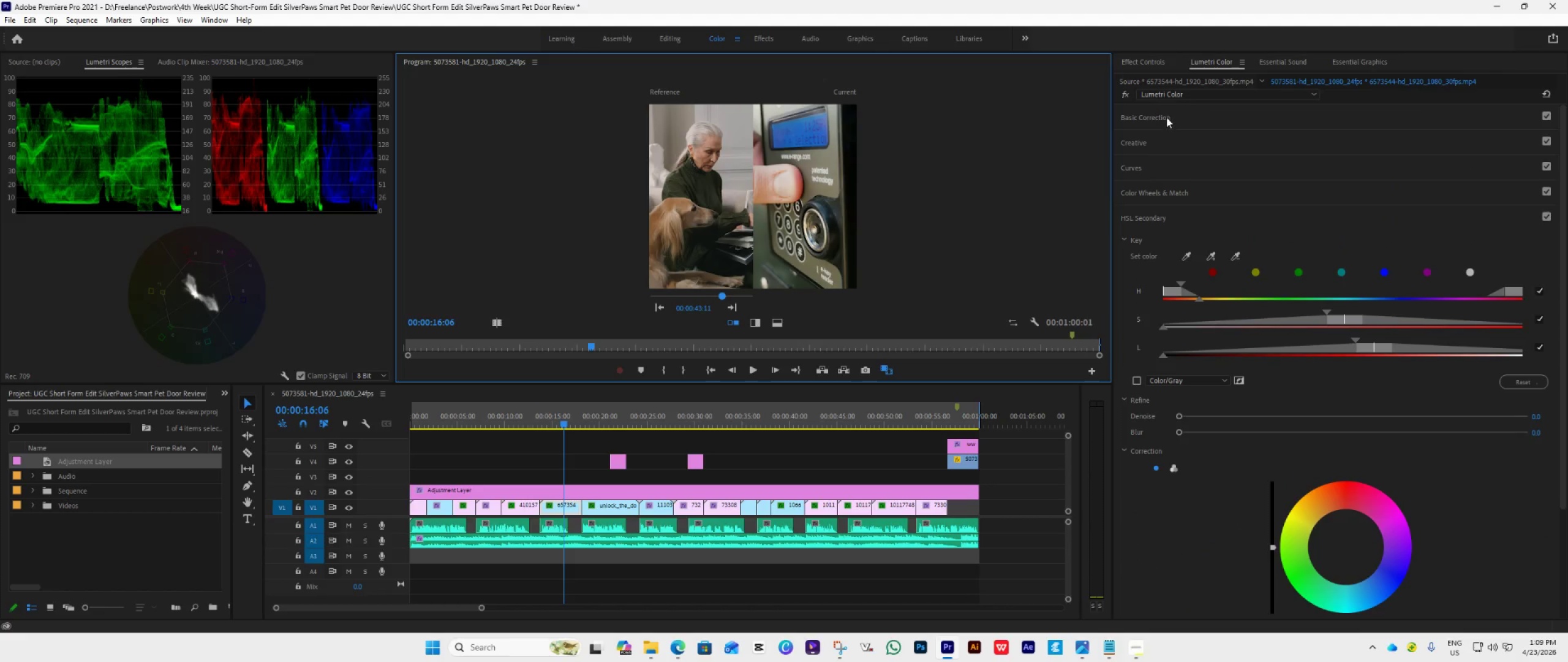 
left_click([1166, 117])
 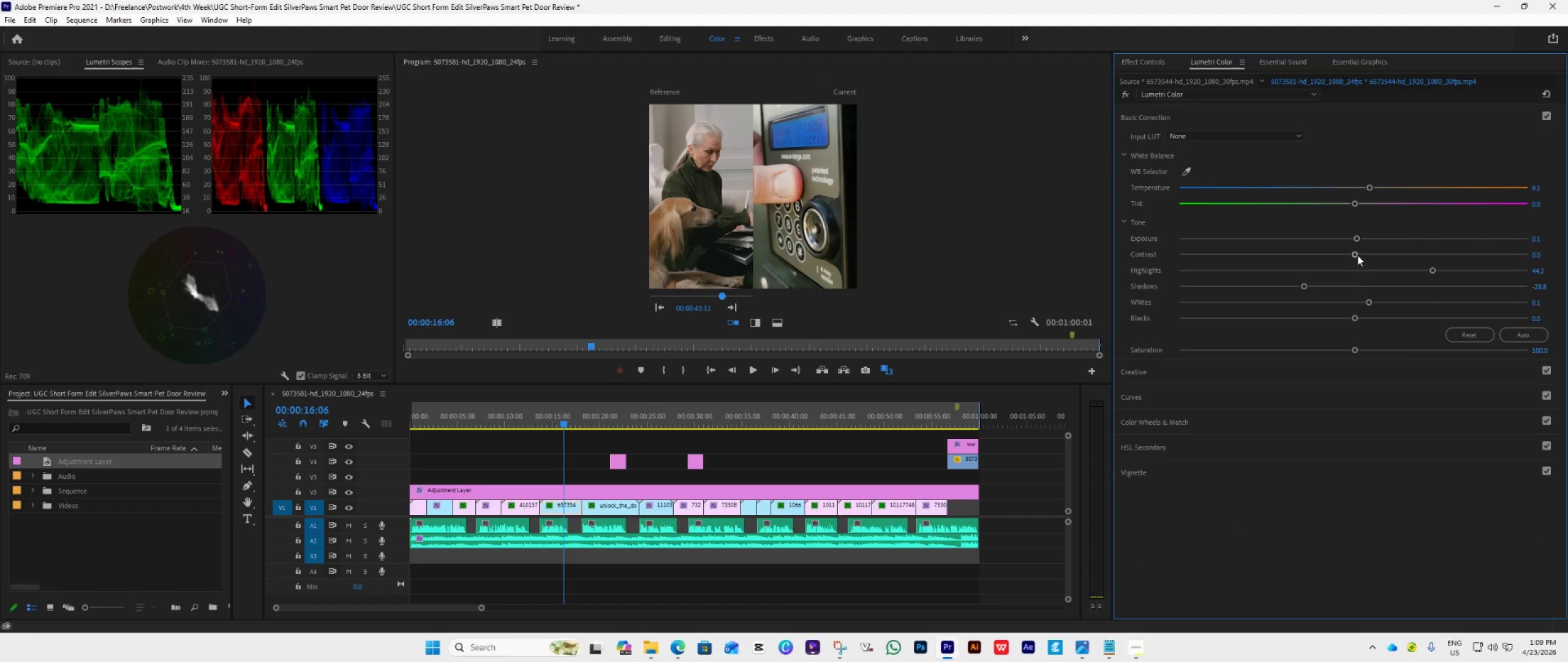 
left_click_drag(start_coordinate=[1357, 254], to_coordinate=[1329, 270])
 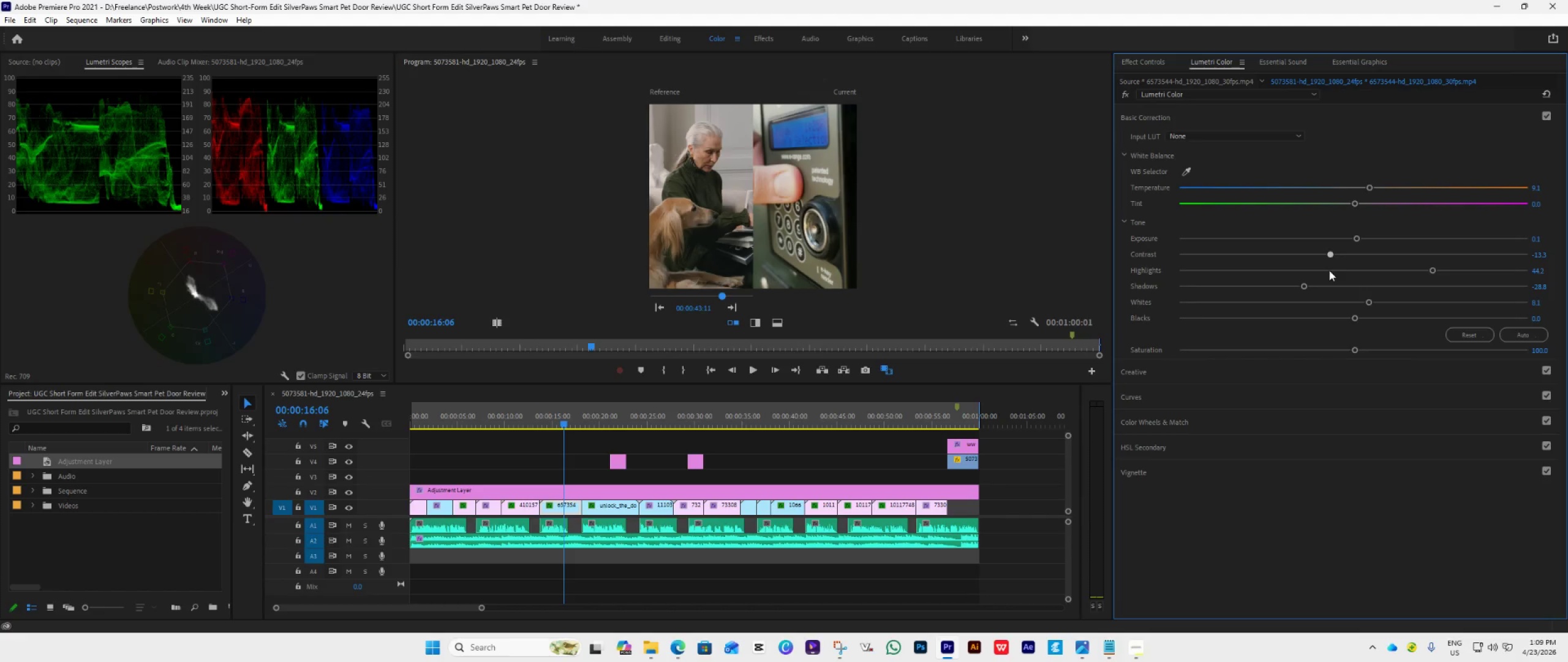 
left_click([1329, 270])
 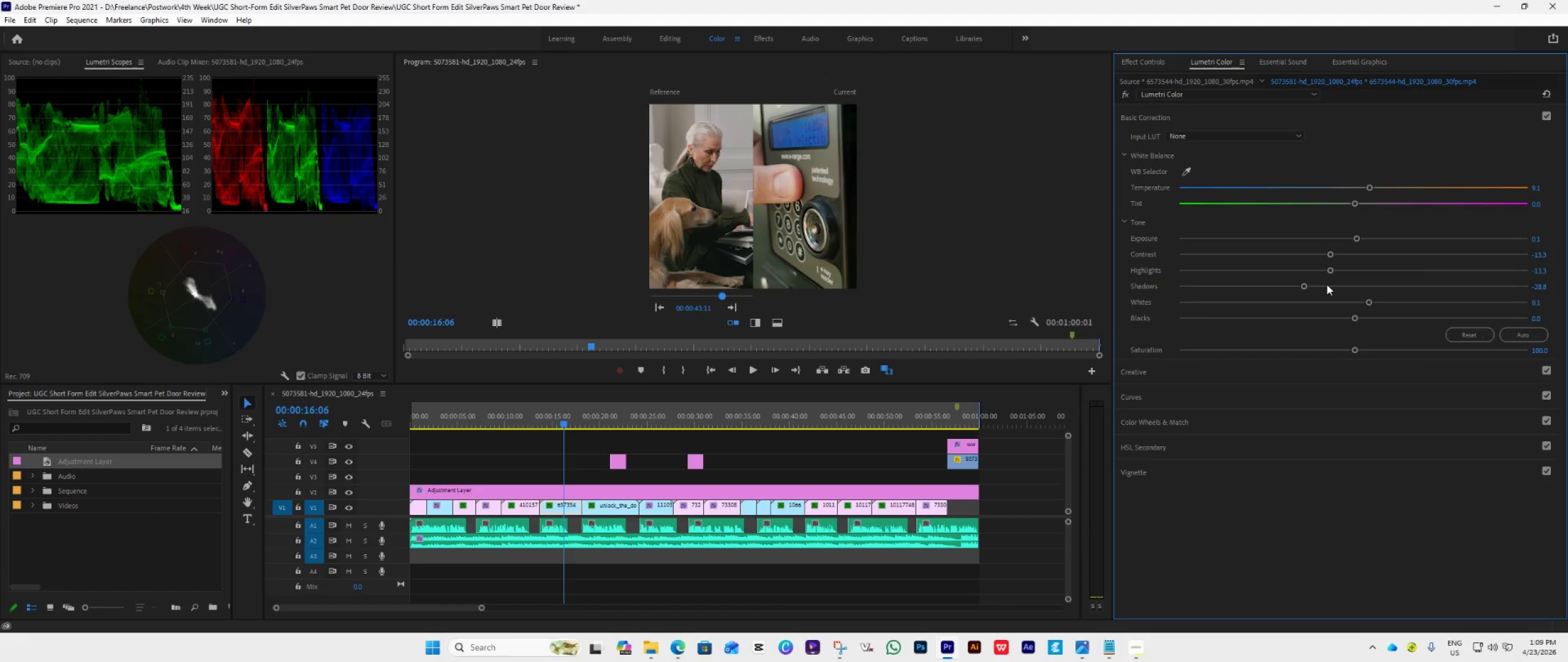 
key(Control+Z)
 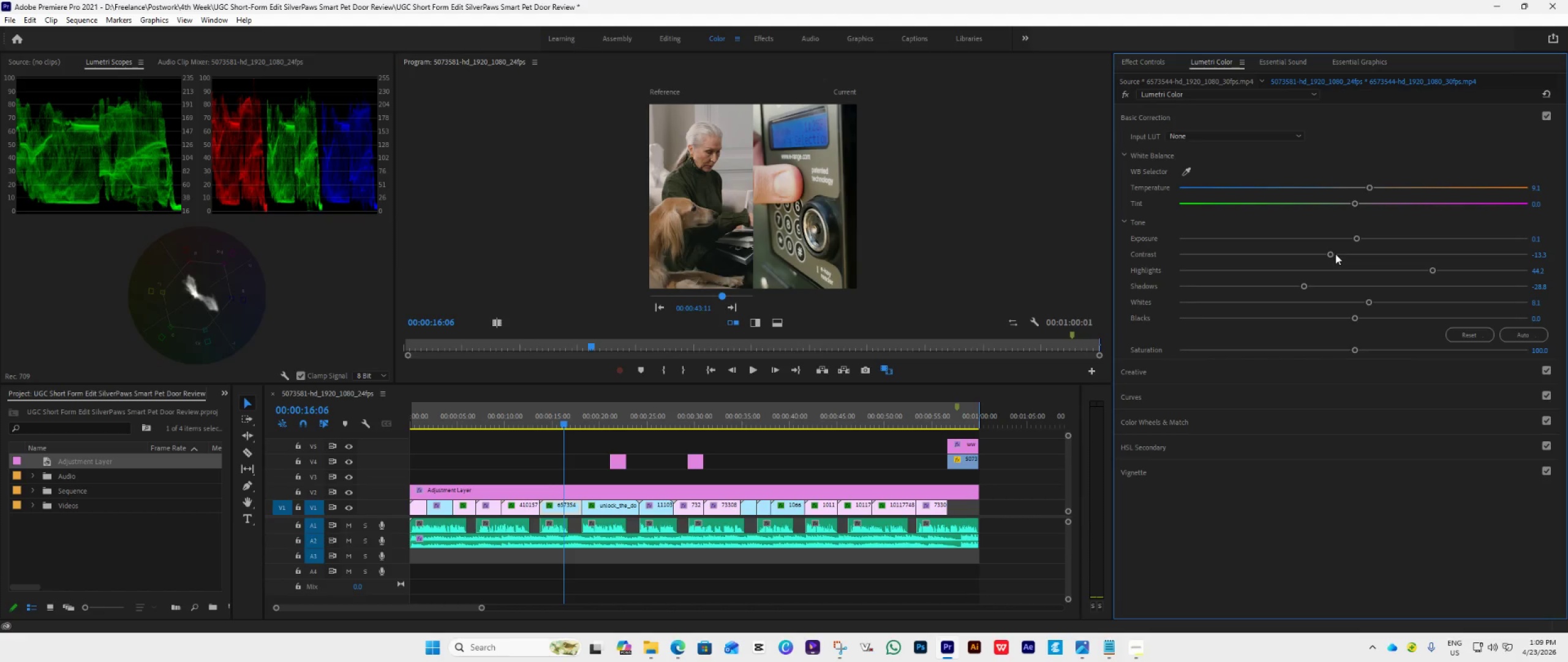 
left_click_drag(start_coordinate=[1332, 254], to_coordinate=[1320, 262])
 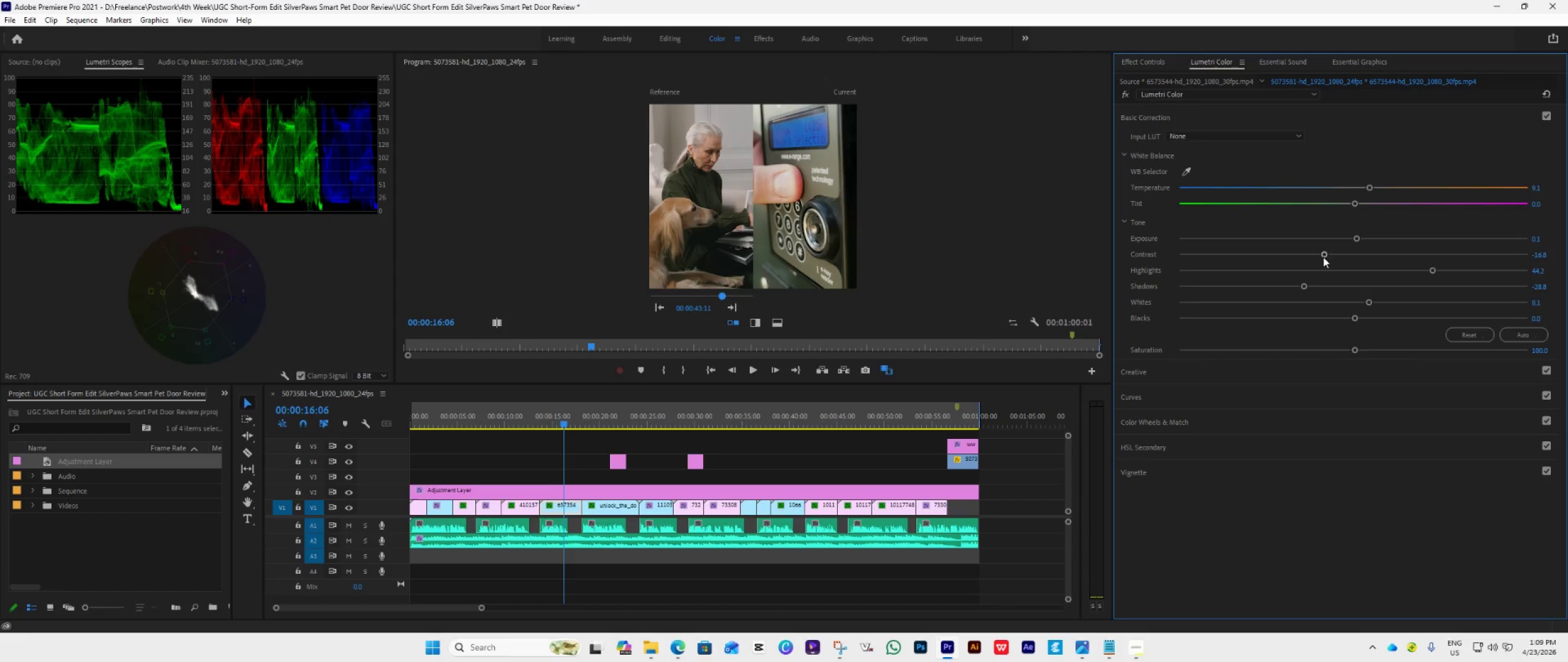 
wait(5.71)
 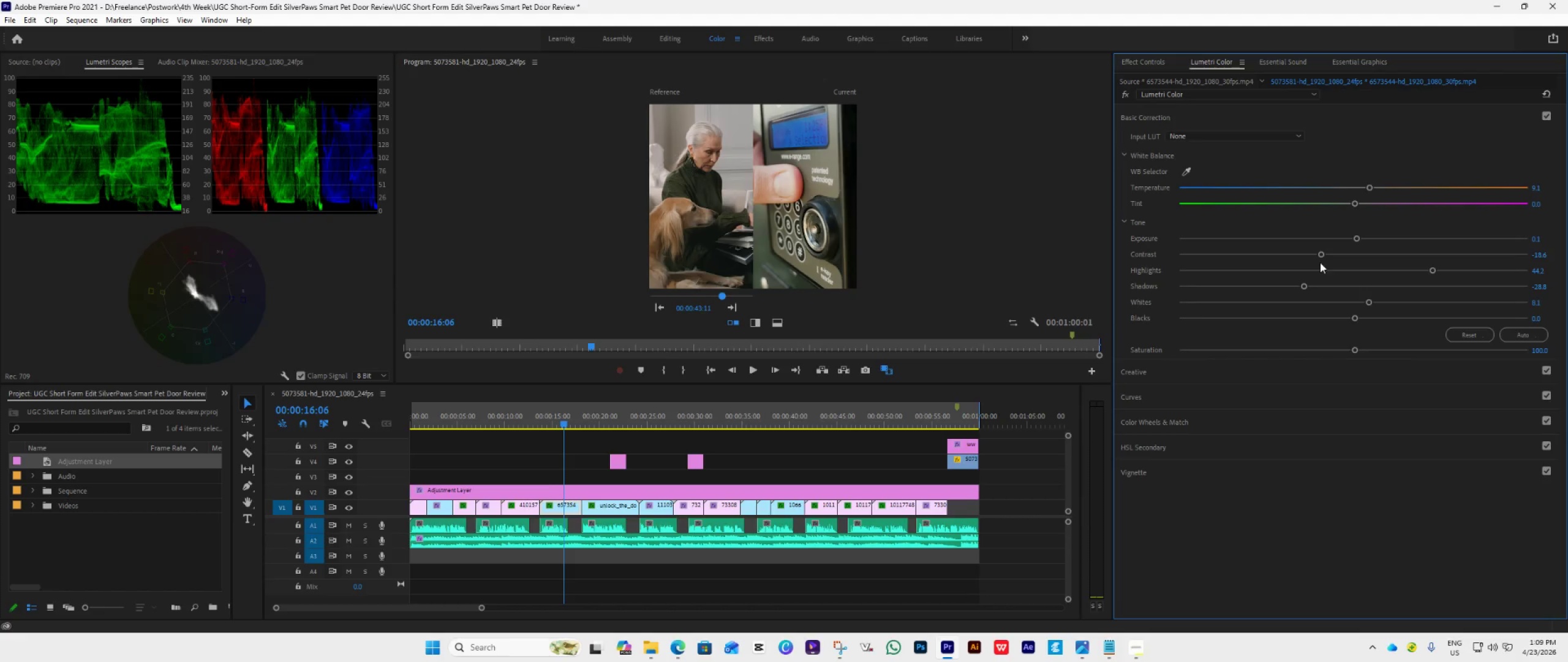 
left_click_drag(start_coordinate=[1323, 257], to_coordinate=[1330, 259])
 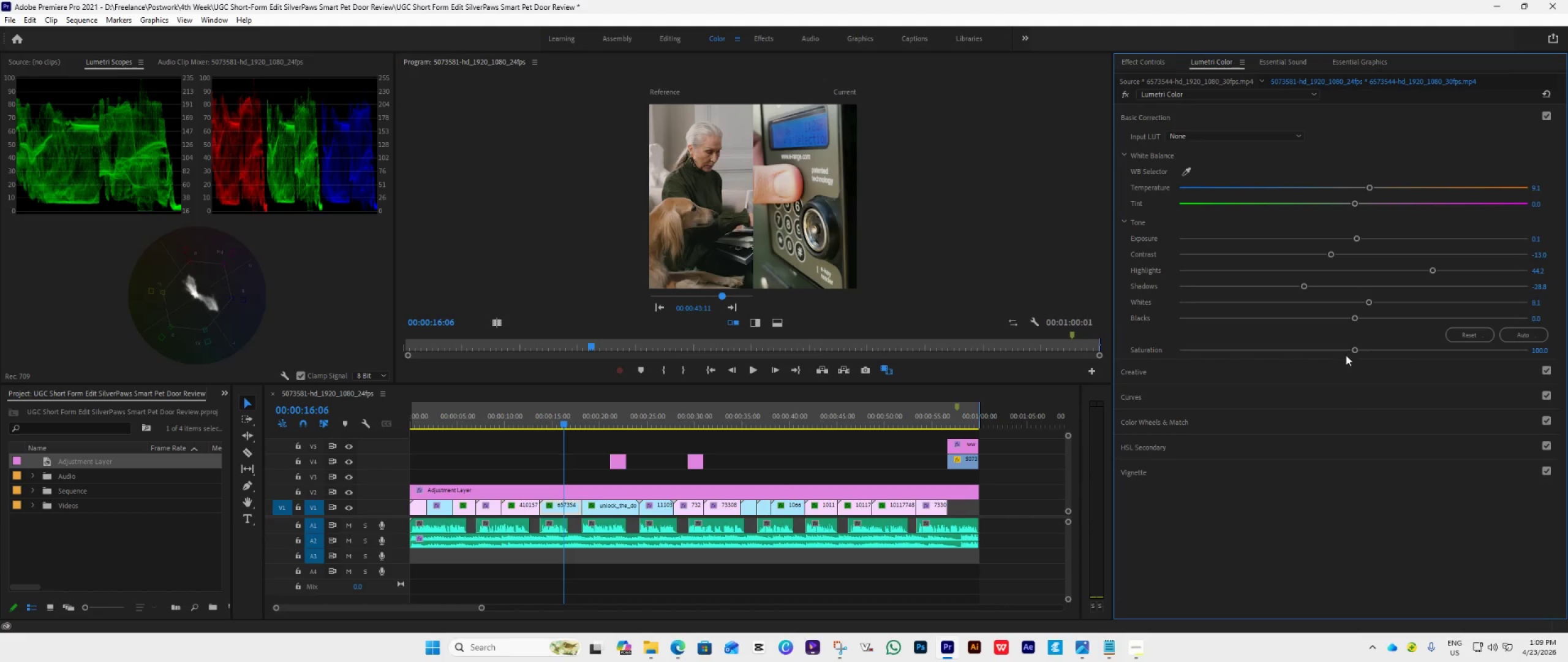 
left_click_drag(start_coordinate=[1352, 350], to_coordinate=[1326, 377])
 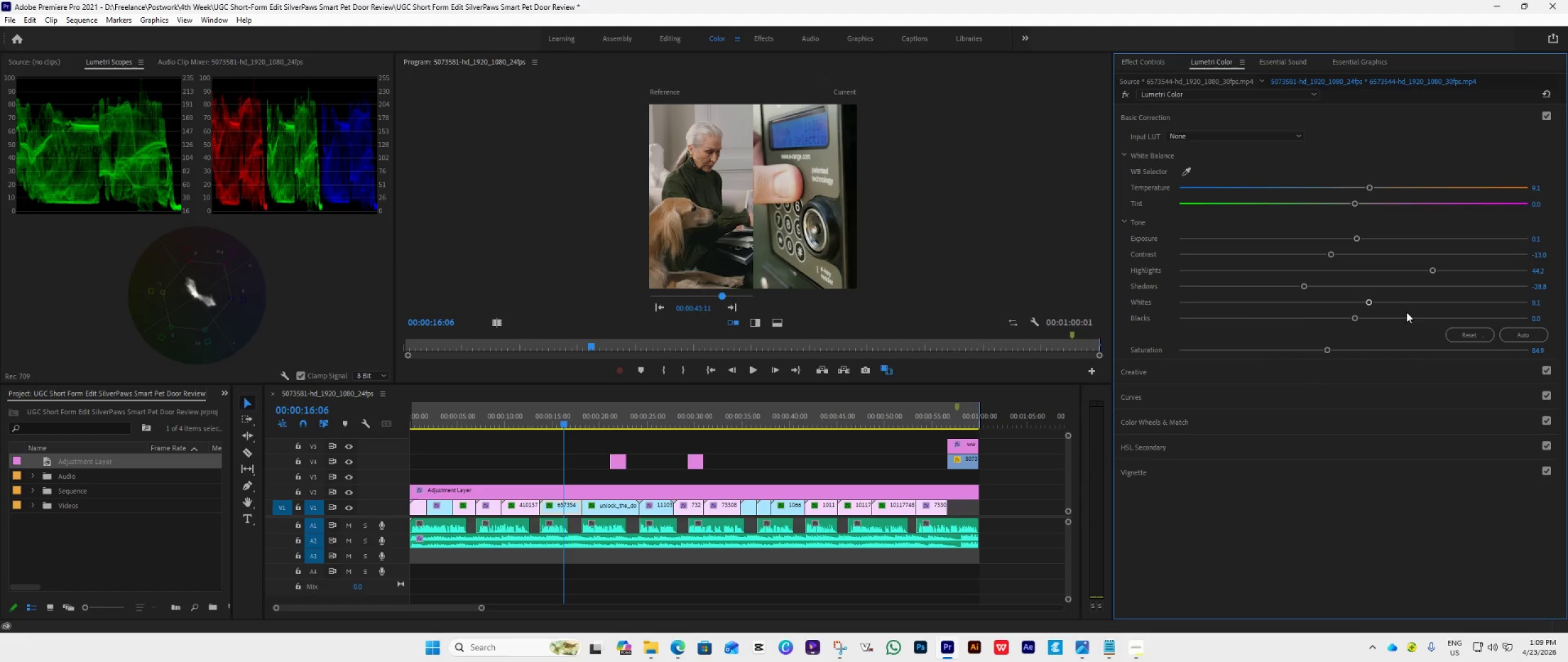 
wait(5.7)
 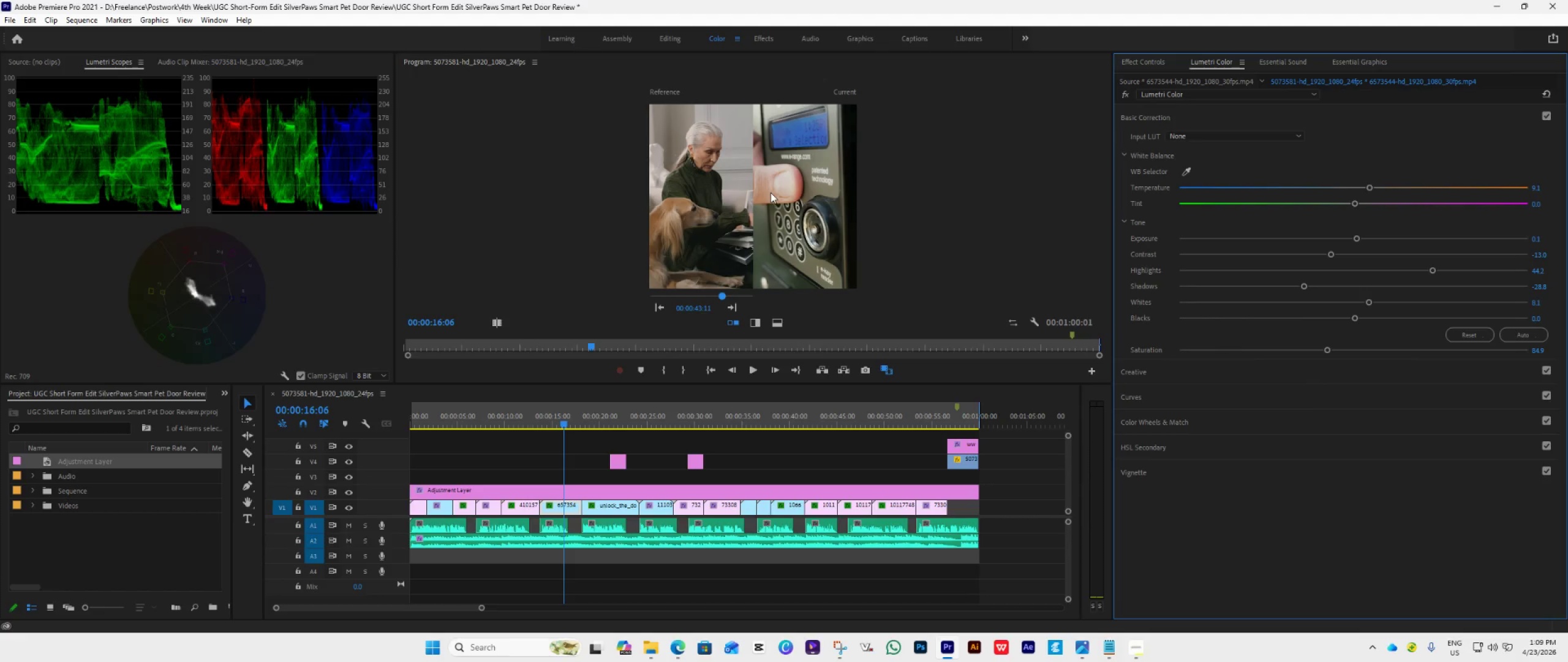 
double_click([1344, 351])
 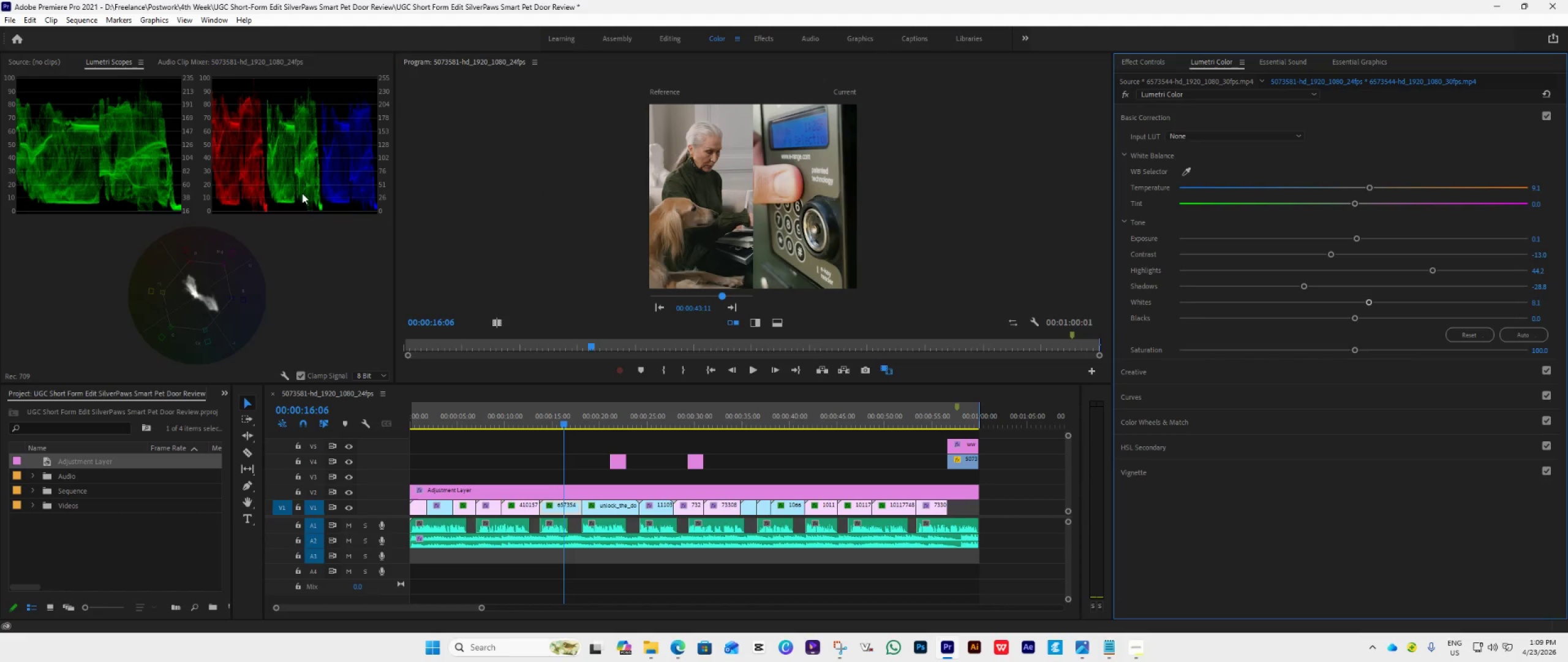 
wait(10.22)
 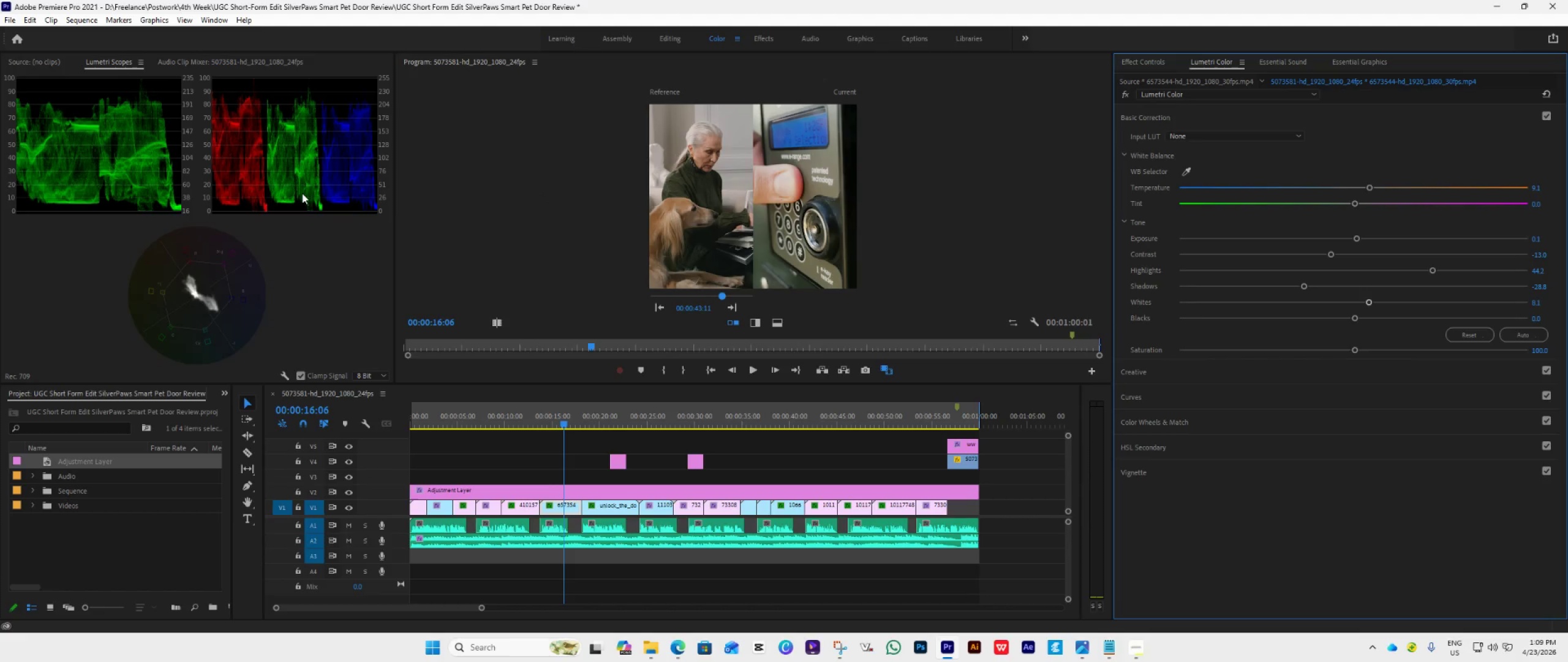 
left_click_drag(start_coordinate=[1355, 237], to_coordinate=[1348, 240])
 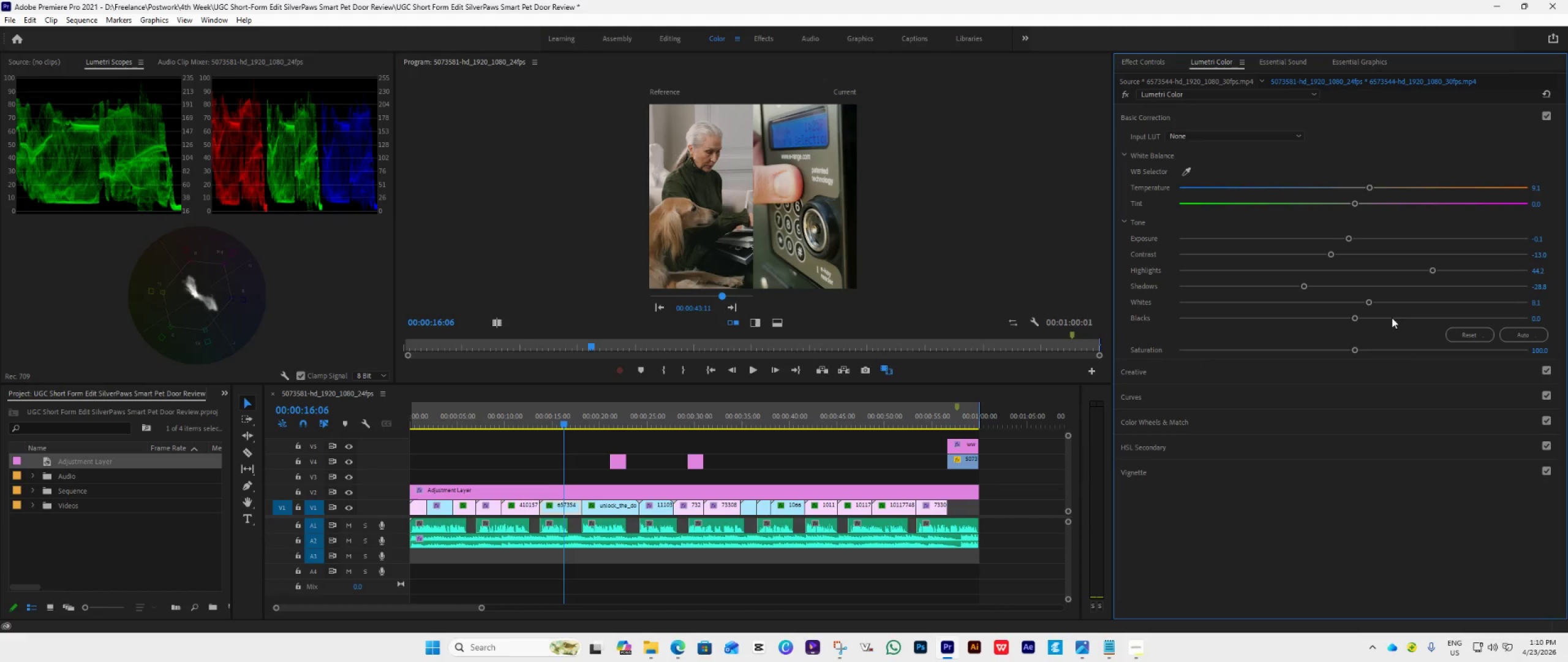 
wait(14.21)
 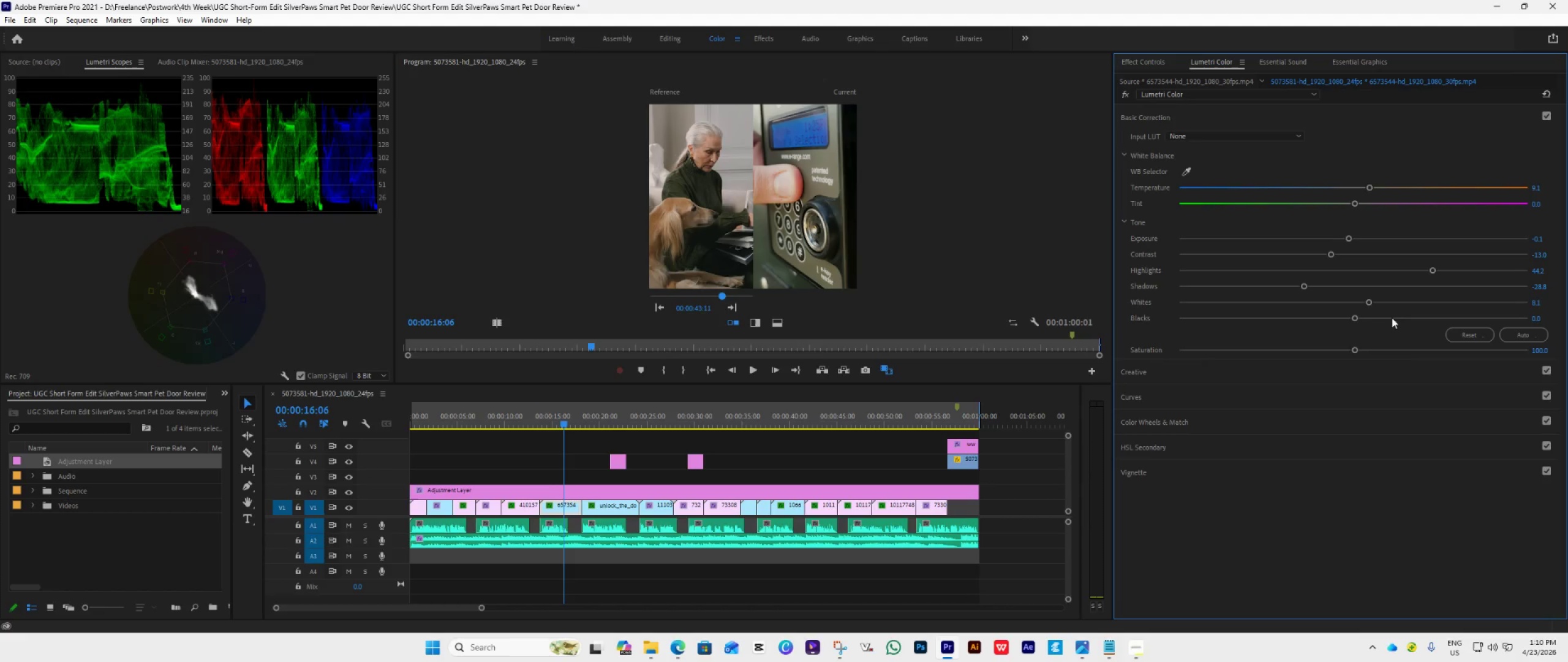 
left_click_drag(start_coordinate=[1368, 302], to_coordinate=[1336, 330])
 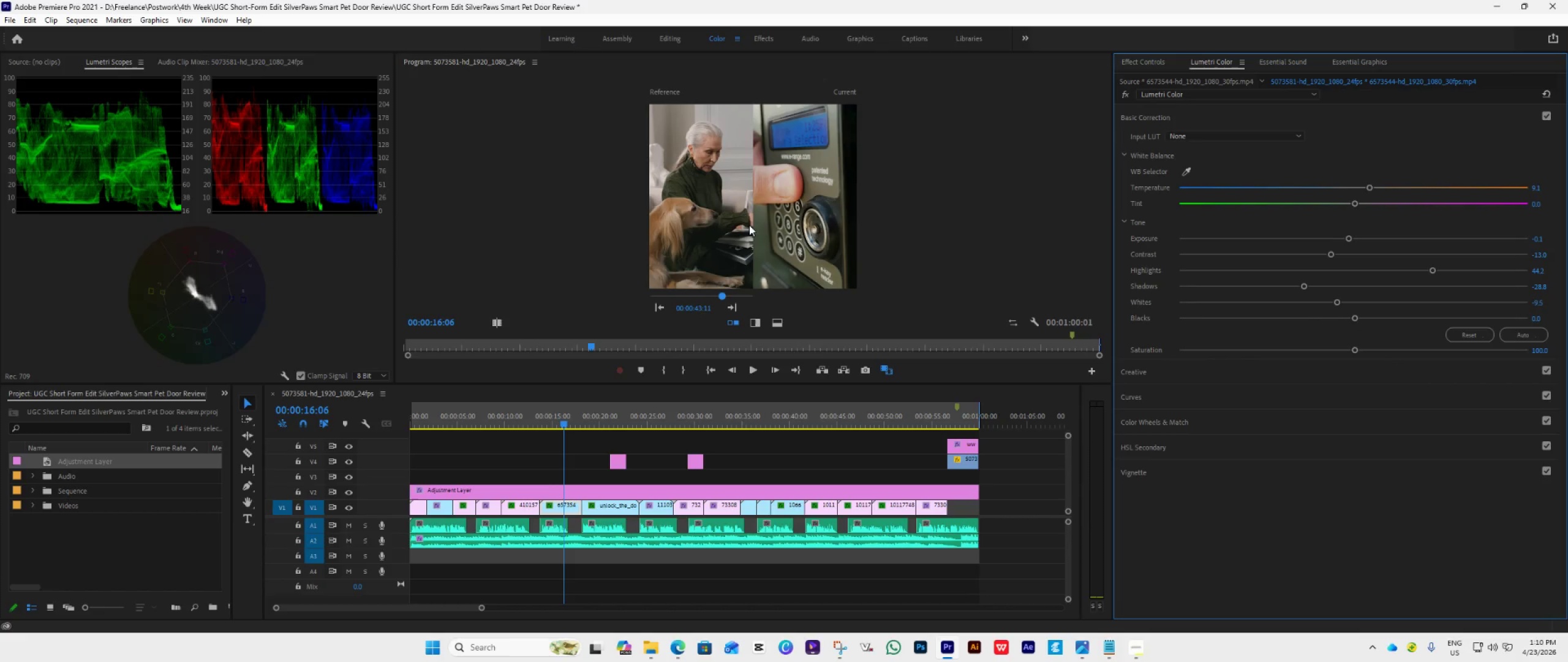 
wait(8.25)
 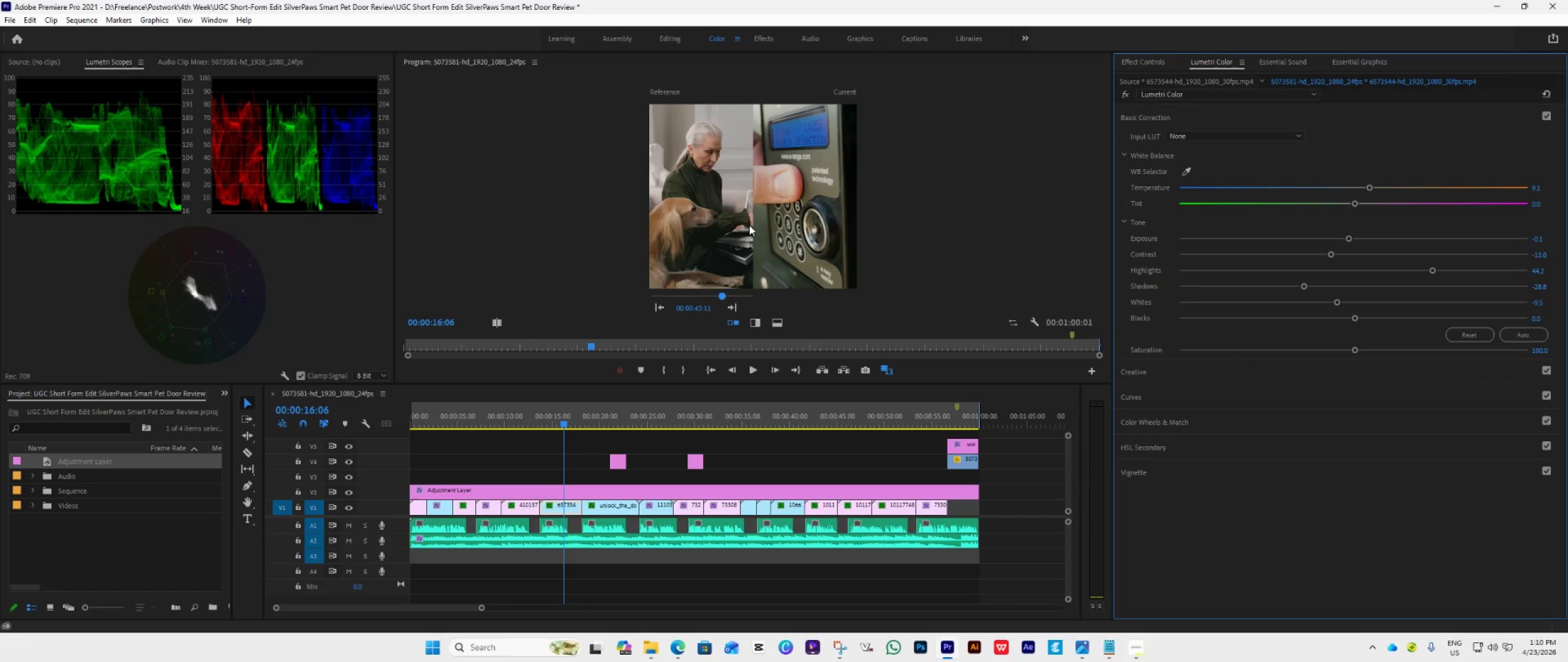 
left_click_drag(start_coordinate=[1350, 240], to_coordinate=[1359, 242])
 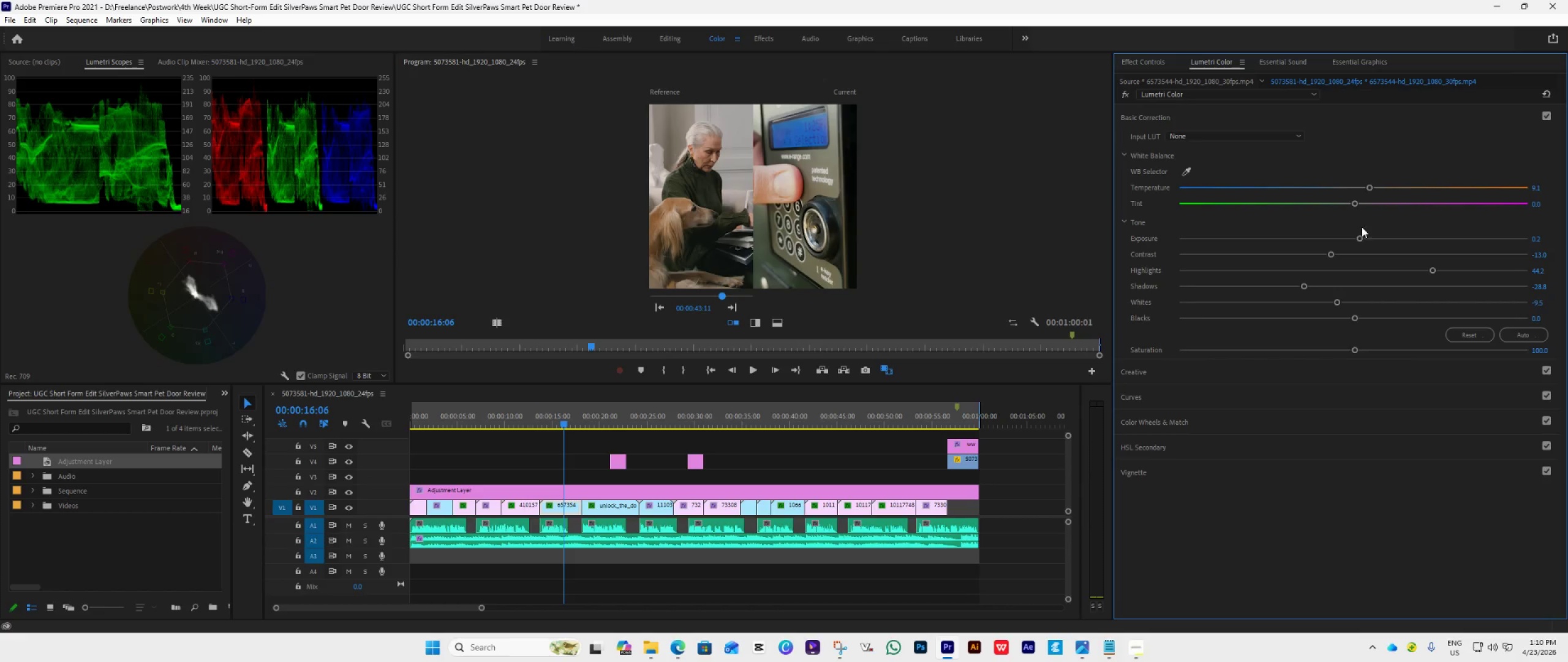 
left_click_drag(start_coordinate=[1360, 237], to_coordinate=[1357, 239])
 